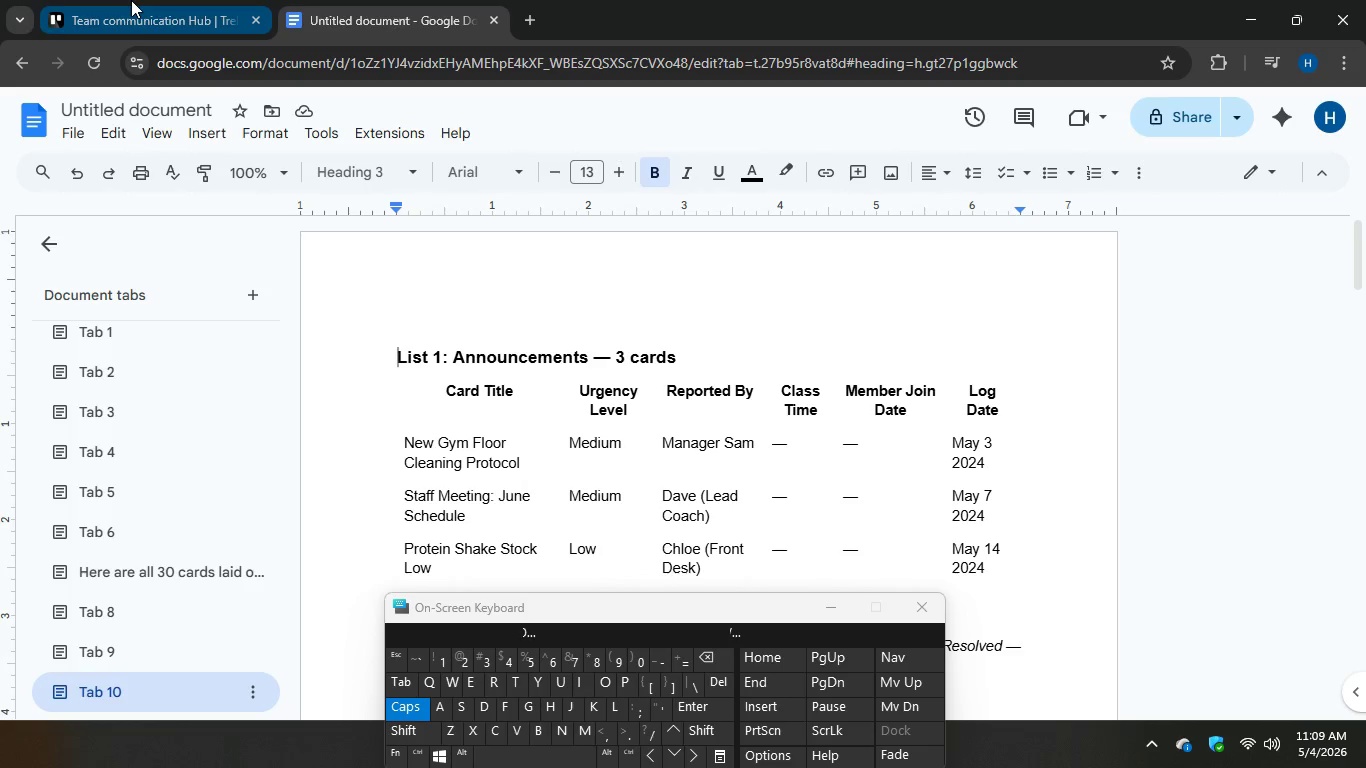 
wait(5.65)
 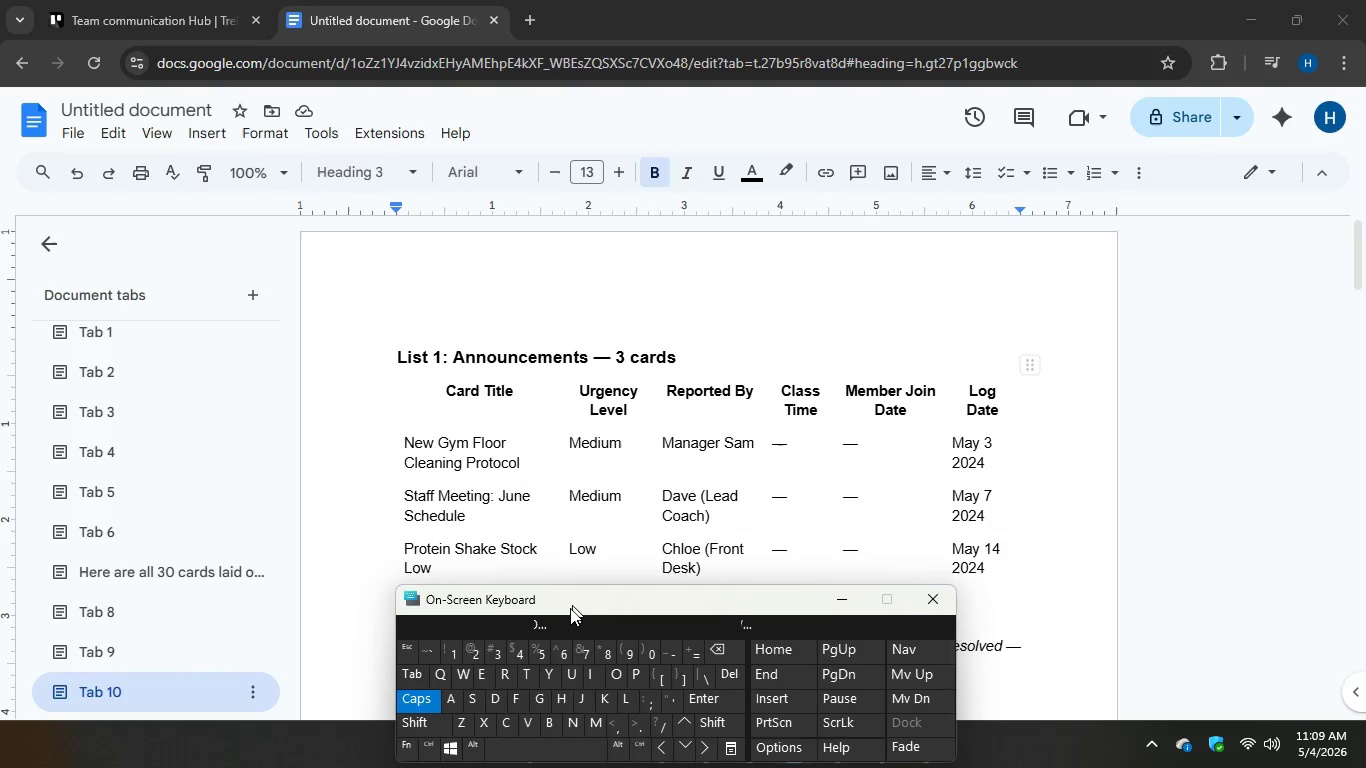 
left_click_drag(start_coordinate=[401, 434], to_coordinate=[534, 476])
 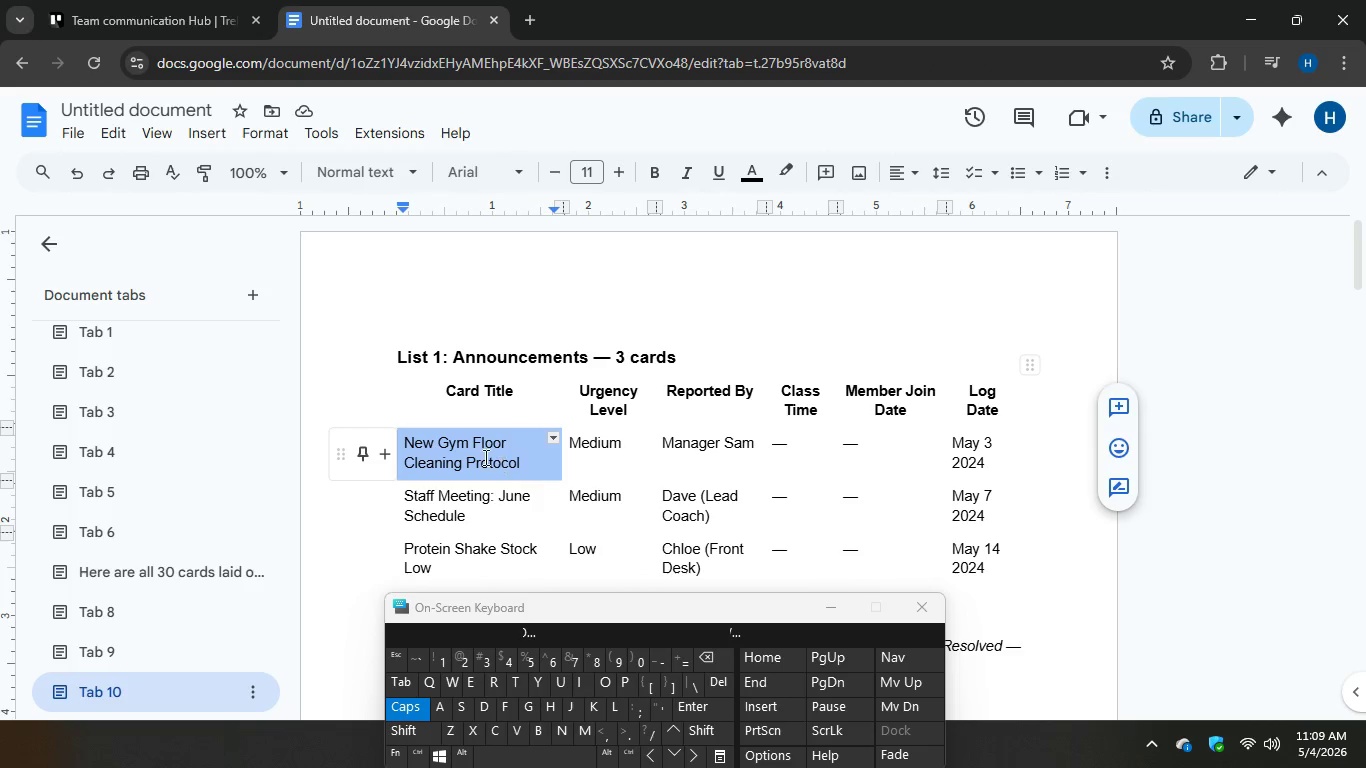 
right_click([484, 457])
 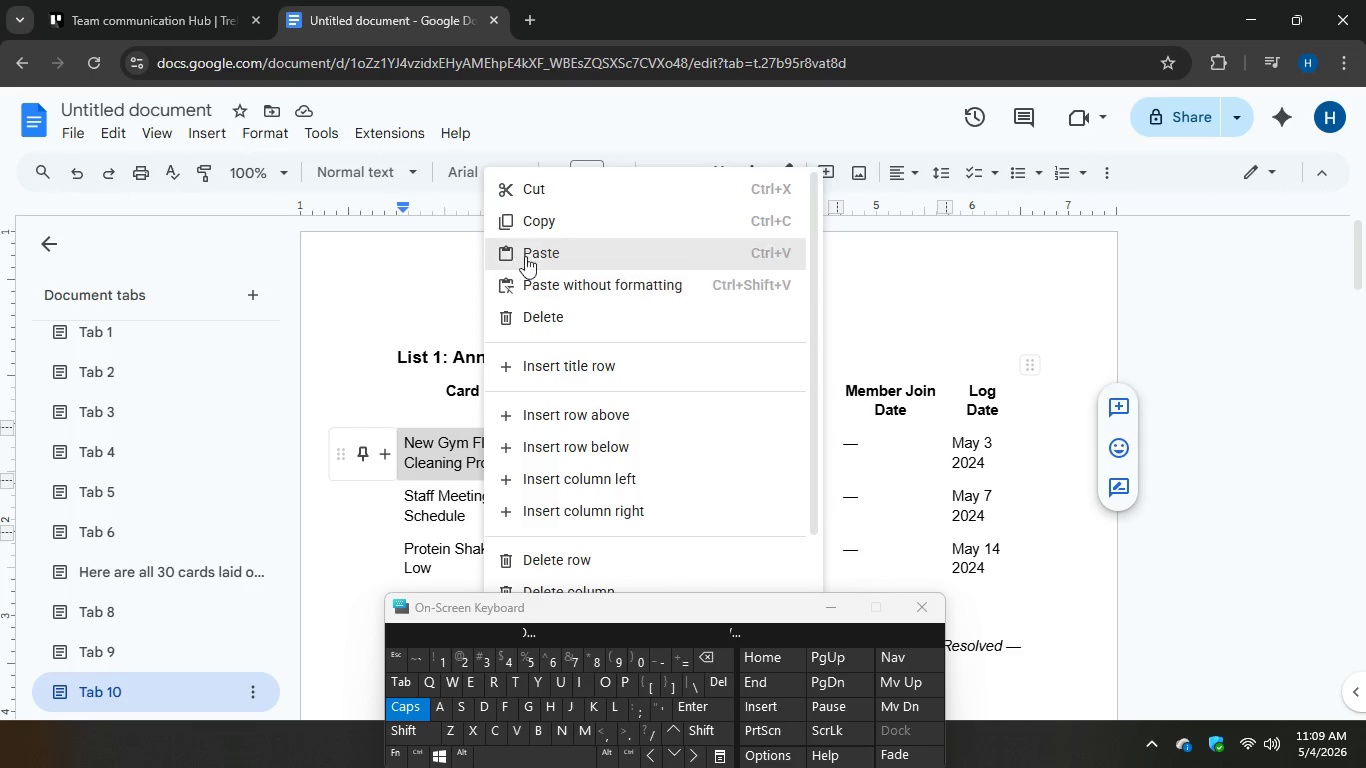 
left_click([525, 226])
 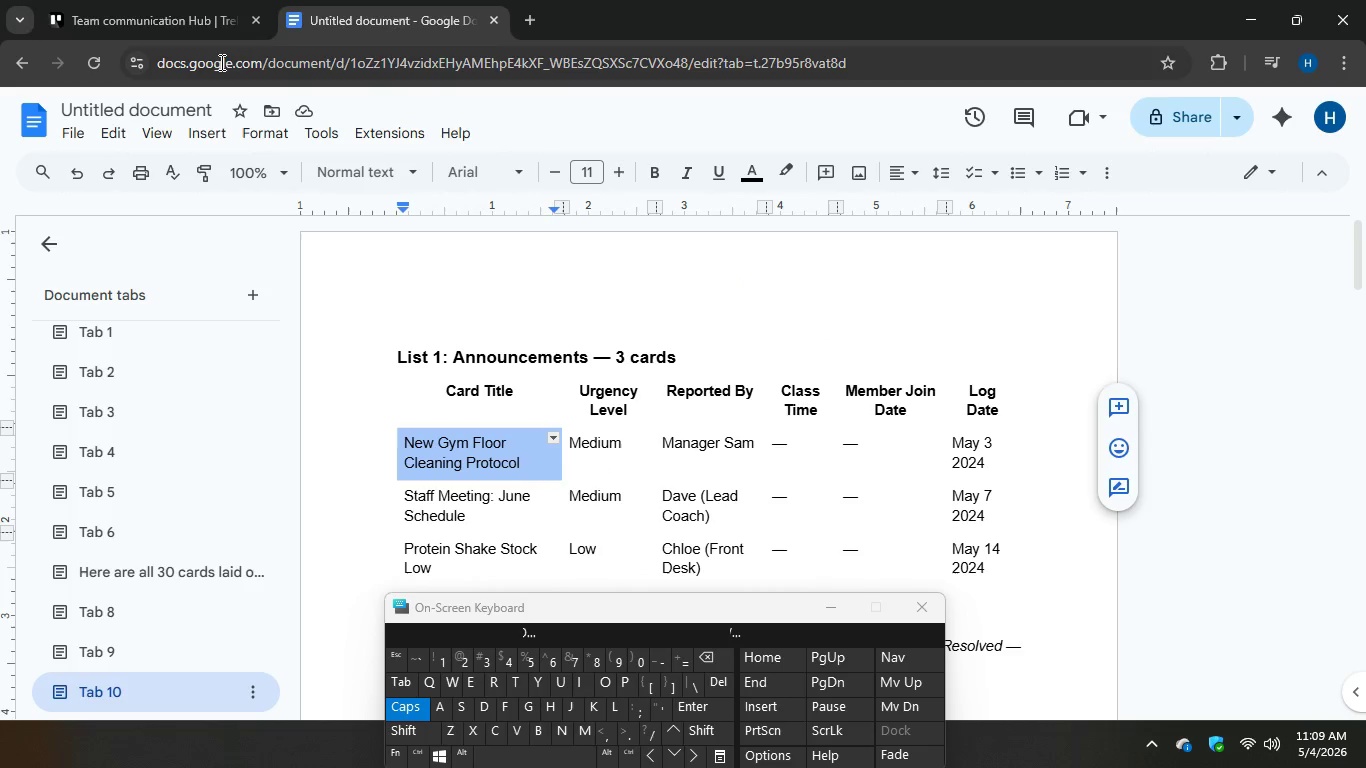 
left_click([164, 9])
 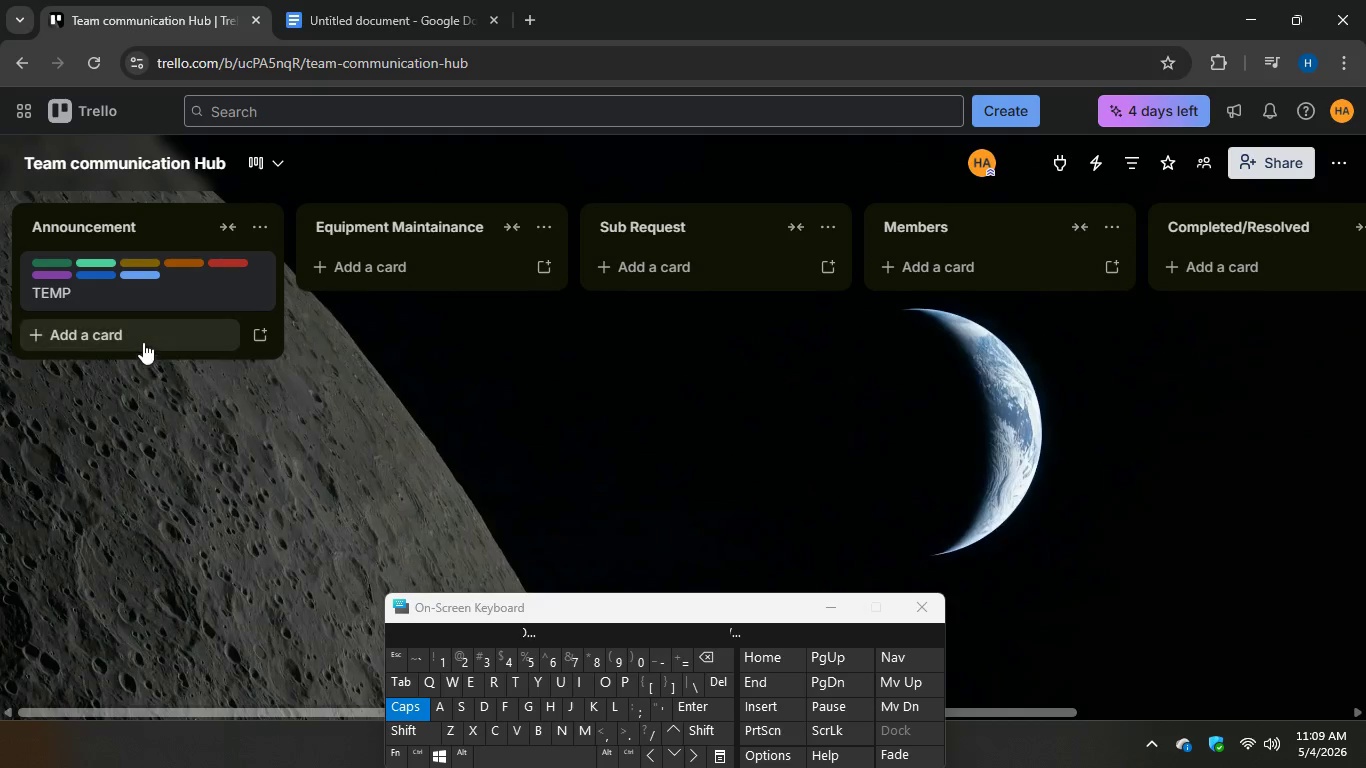 
left_click([141, 341])
 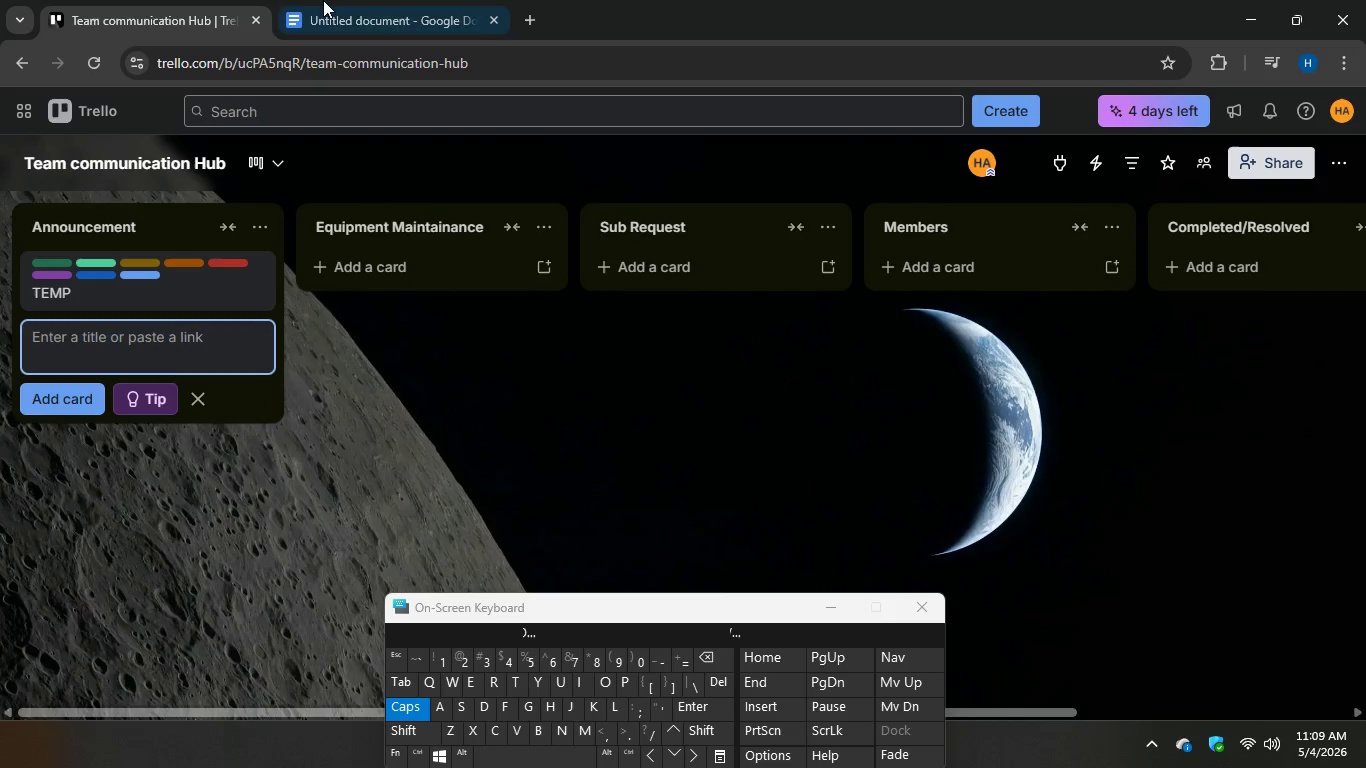 
left_click([333, 0])
 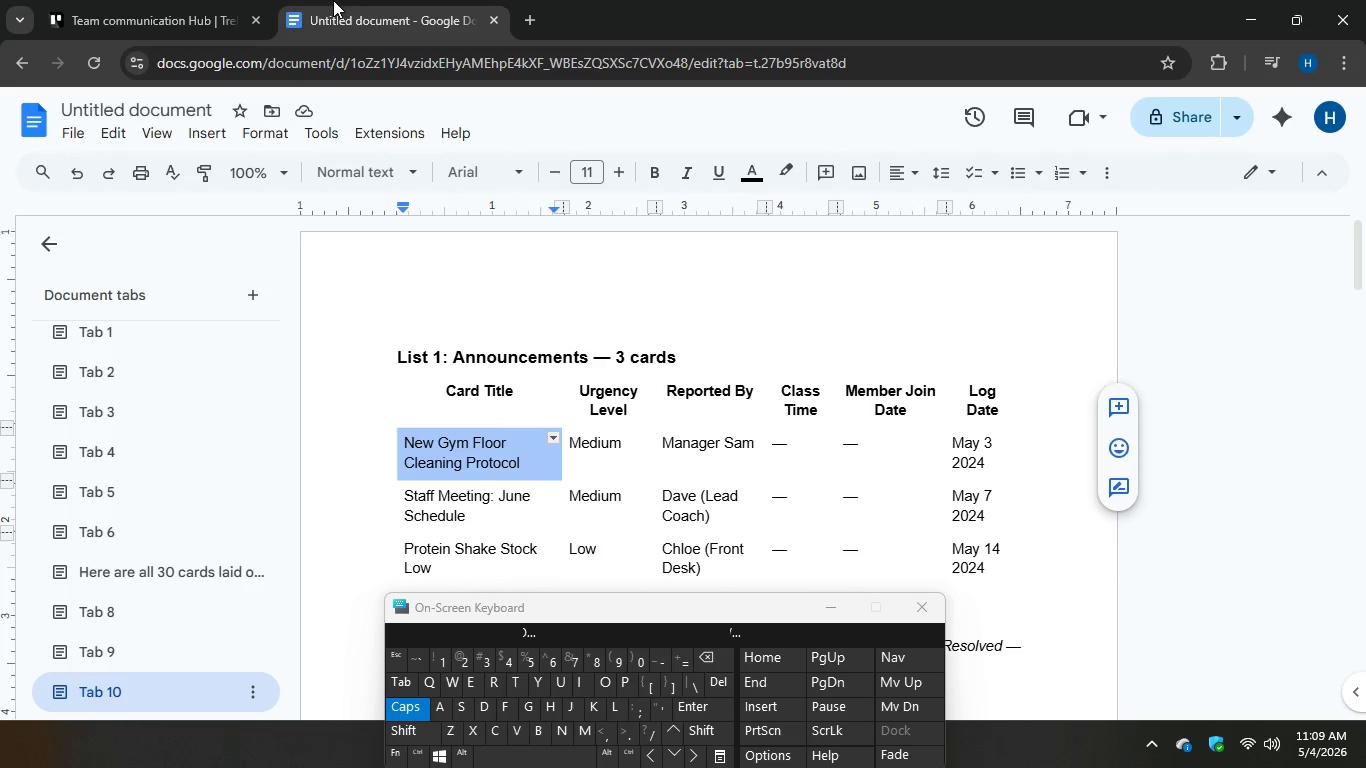 
left_click([143, 6])
 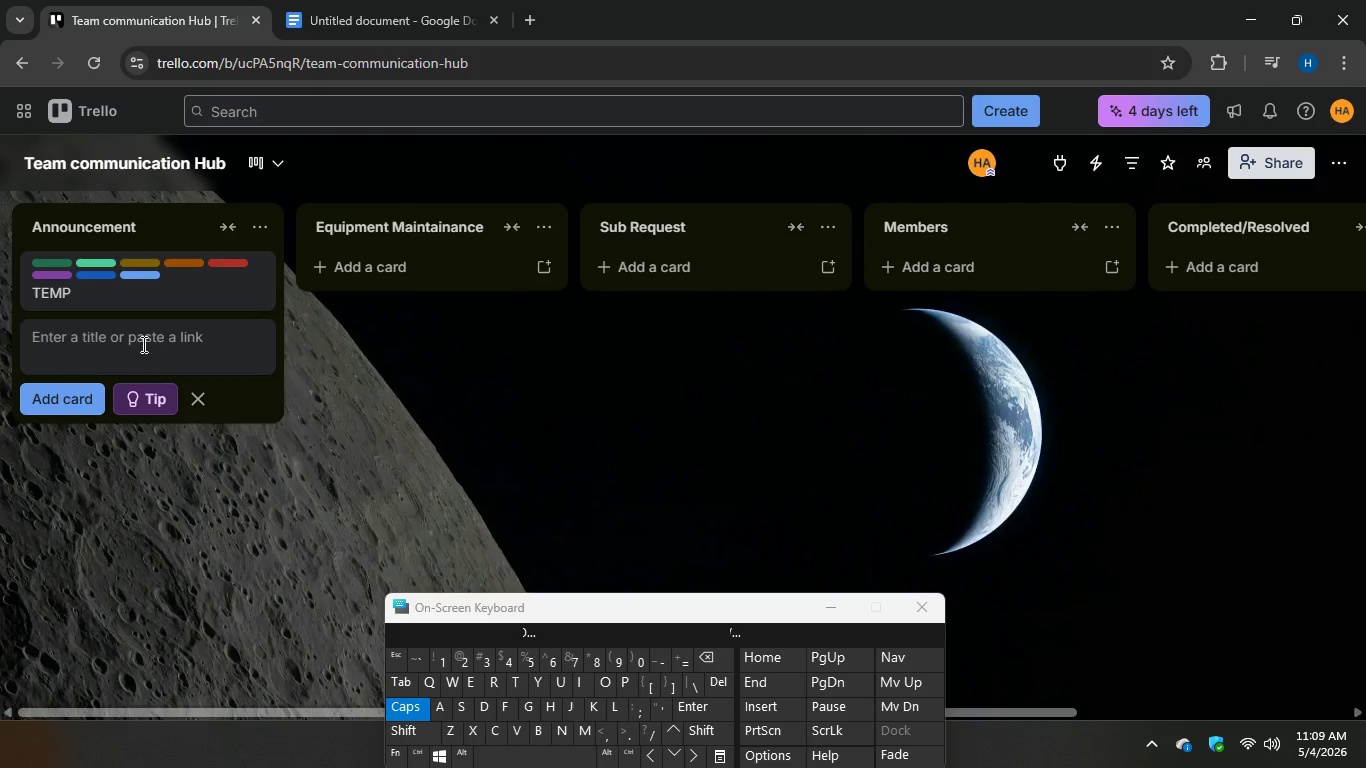 
right_click([142, 342])
 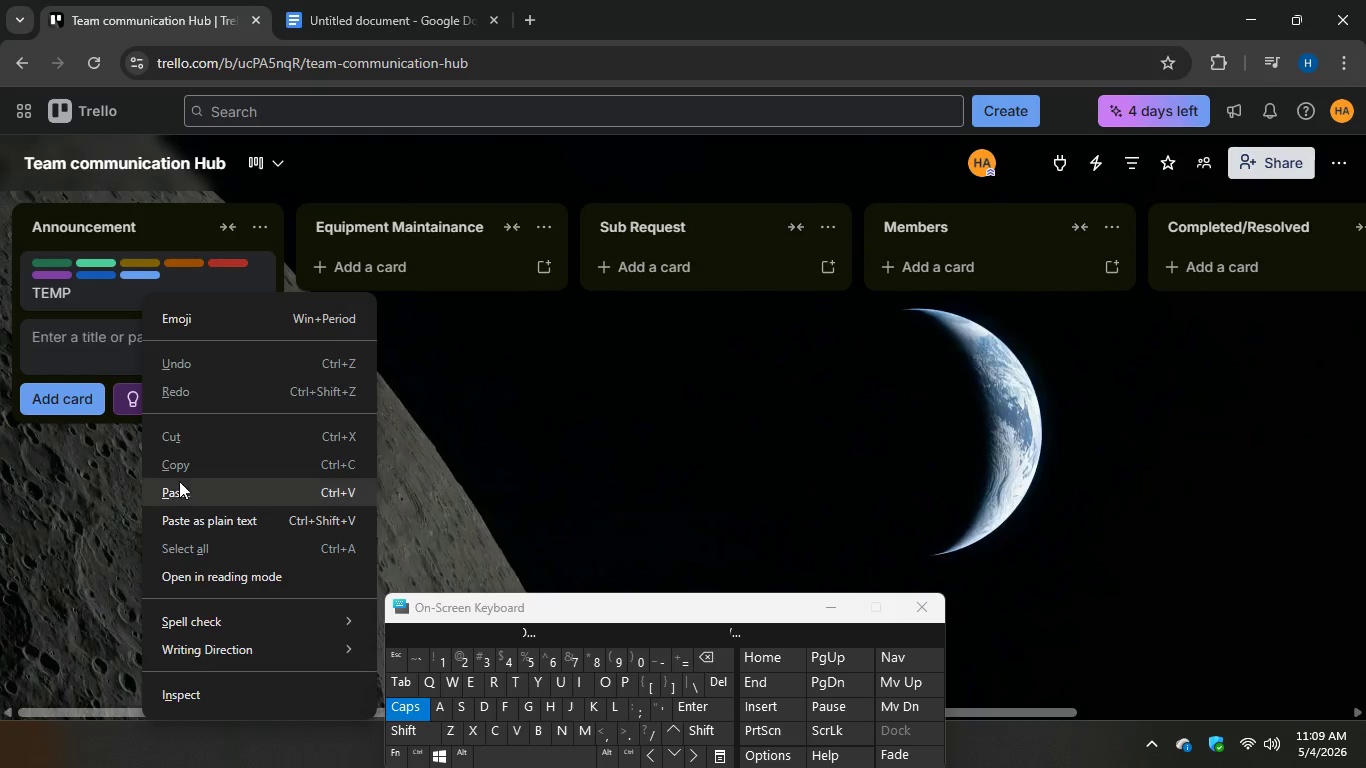 
left_click([179, 483])
 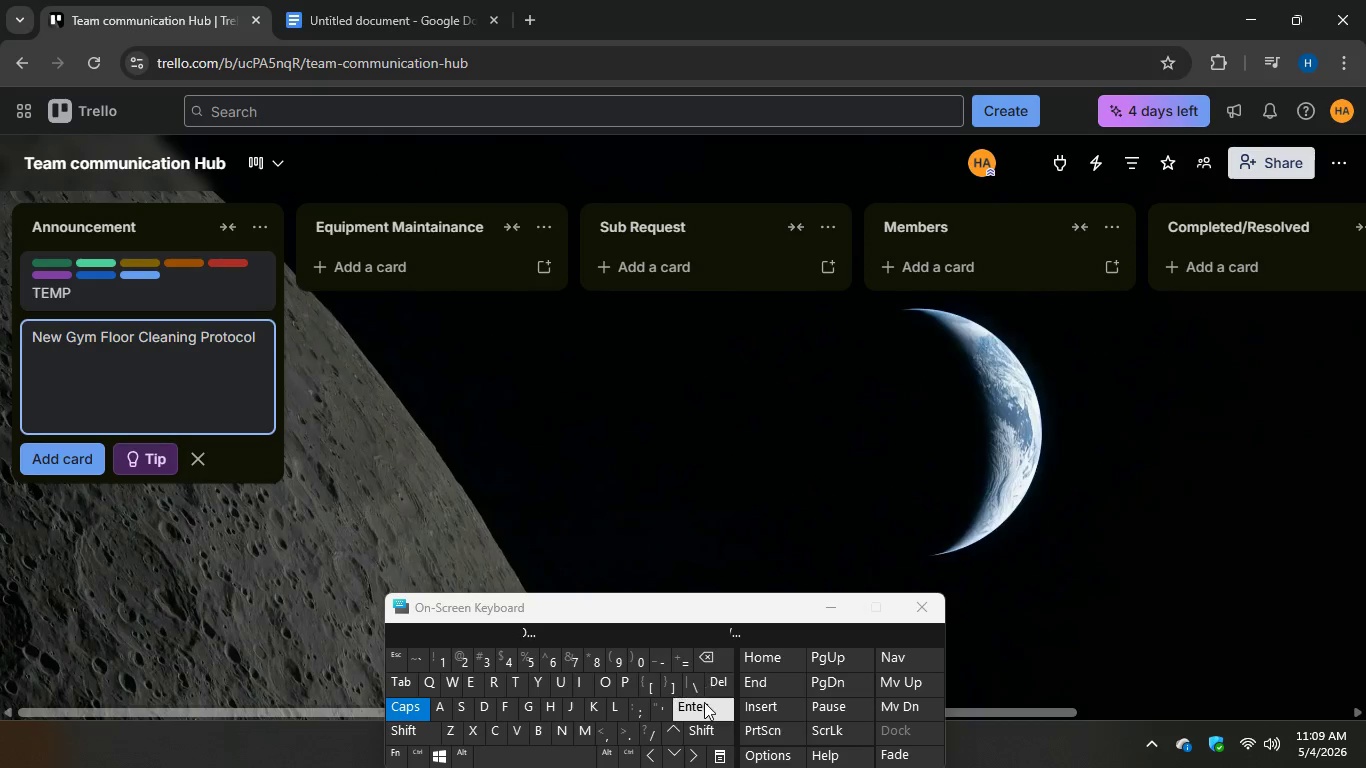 
key(Enter)
 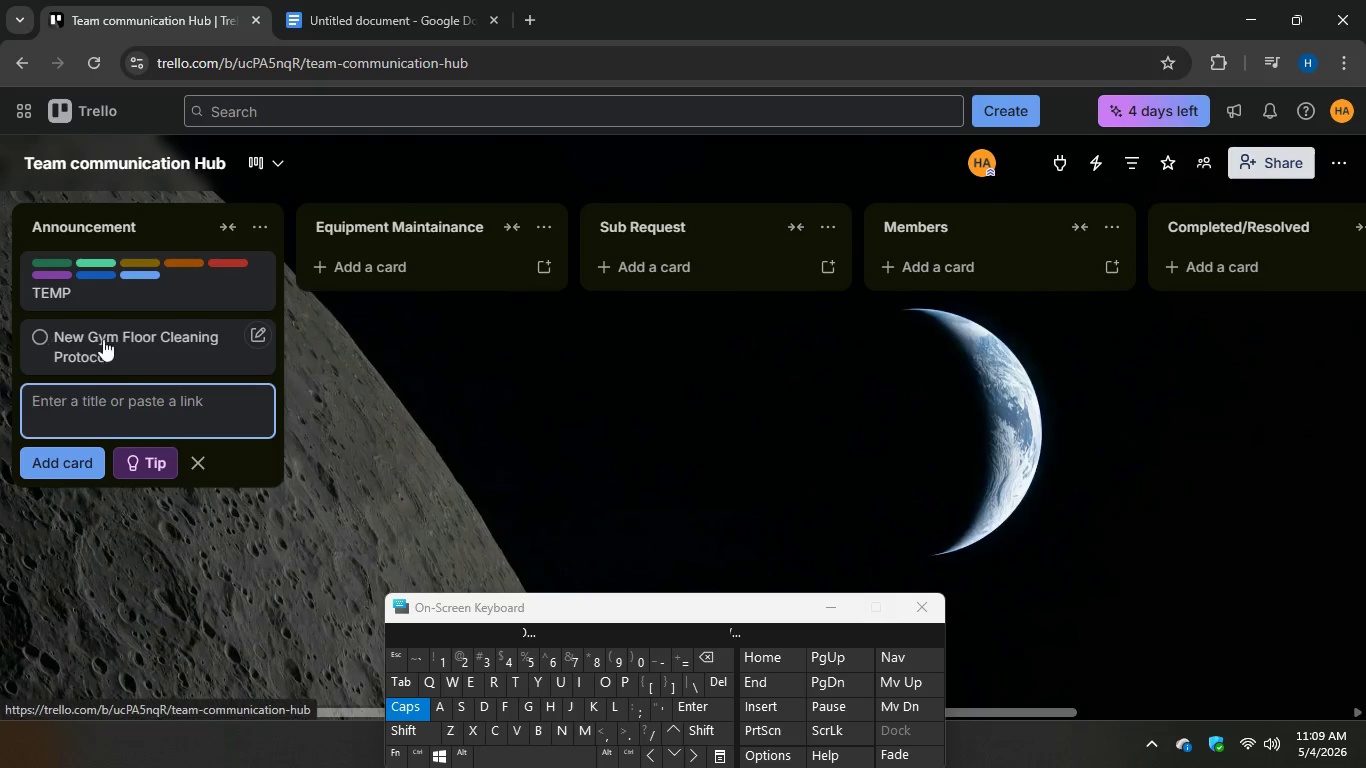 
left_click([135, 338])
 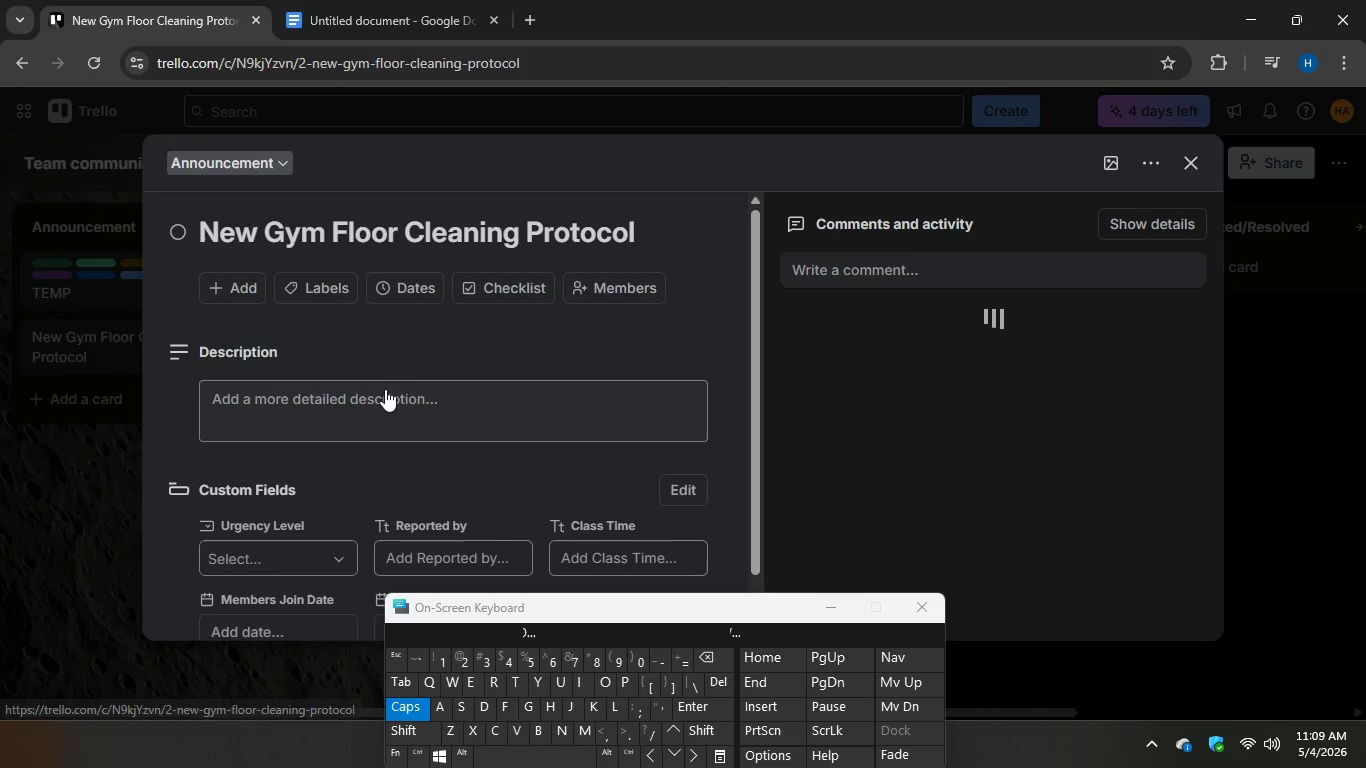 
scroll: coordinate [392, 384], scroll_direction: down, amount: 2.0
 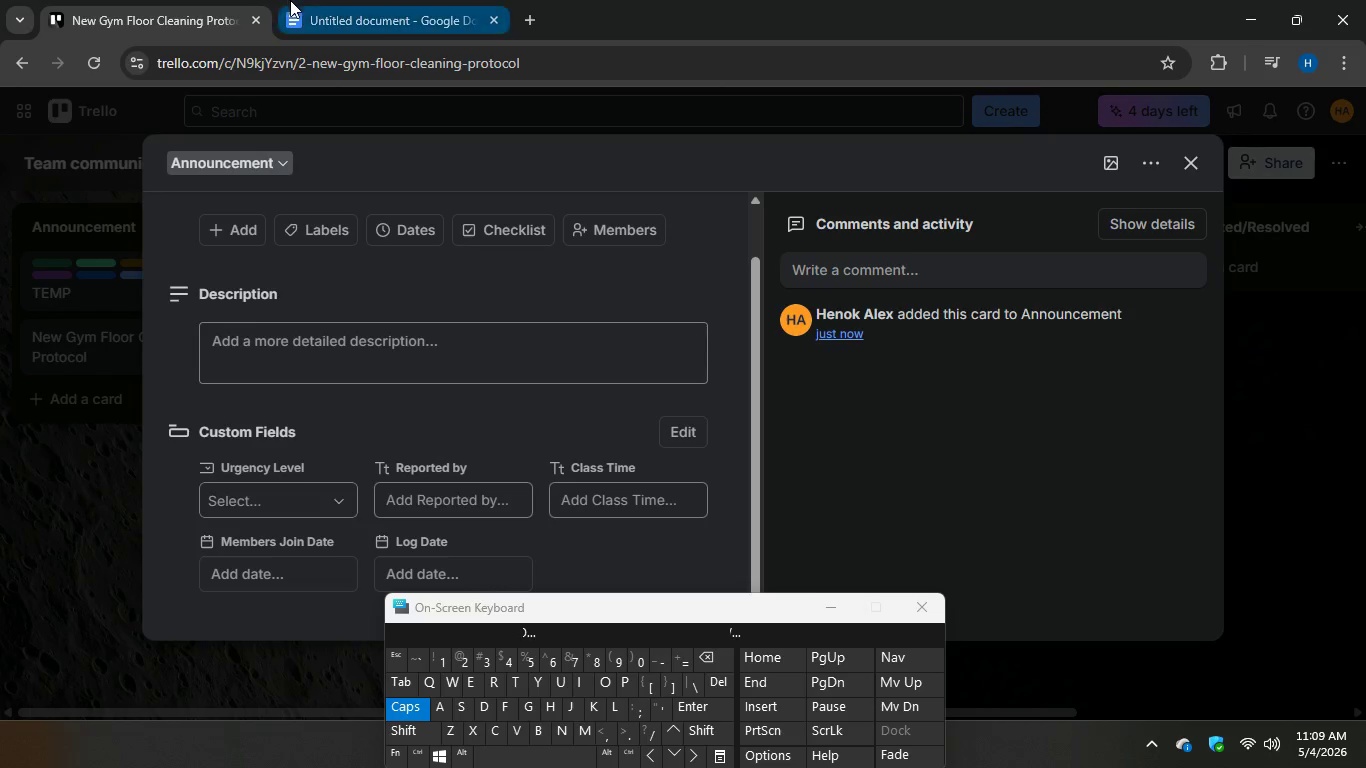 
left_click([385, 19])
 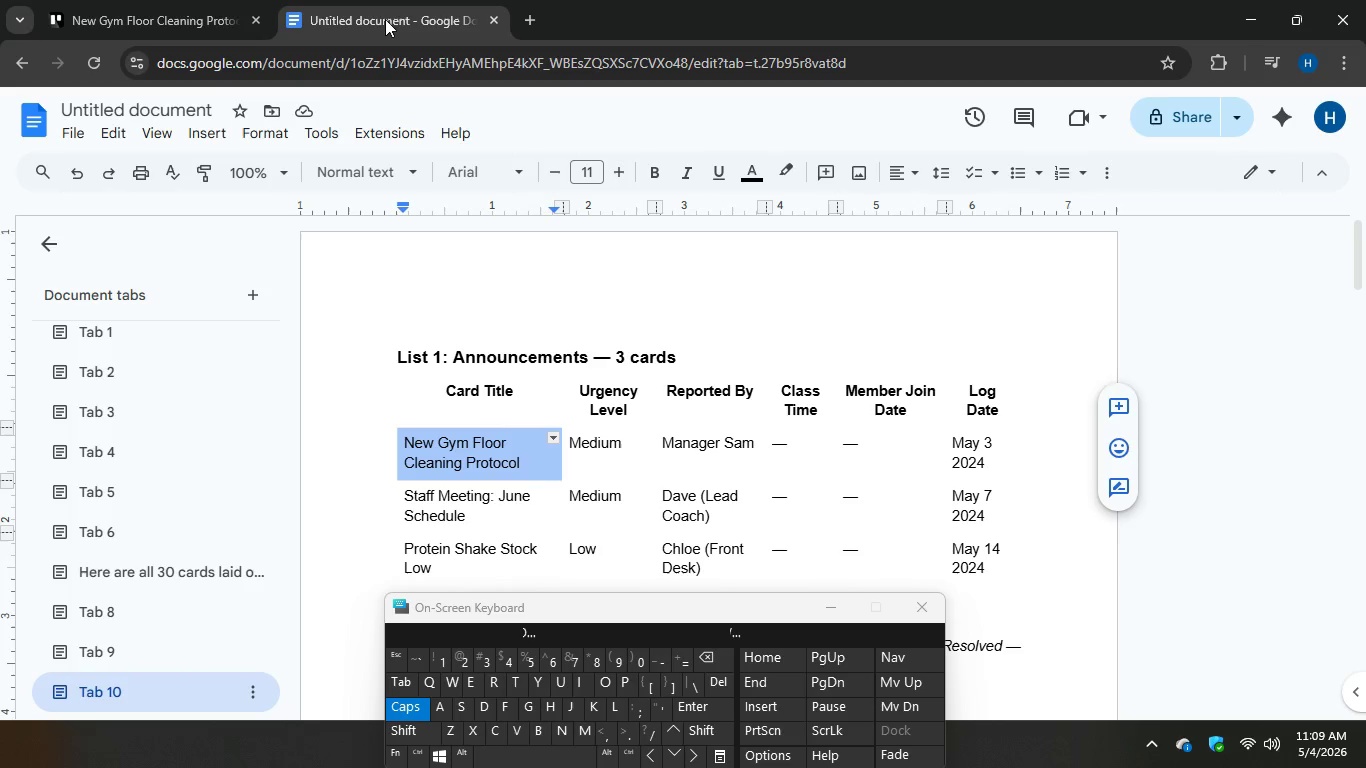 
left_click([112, 0])
 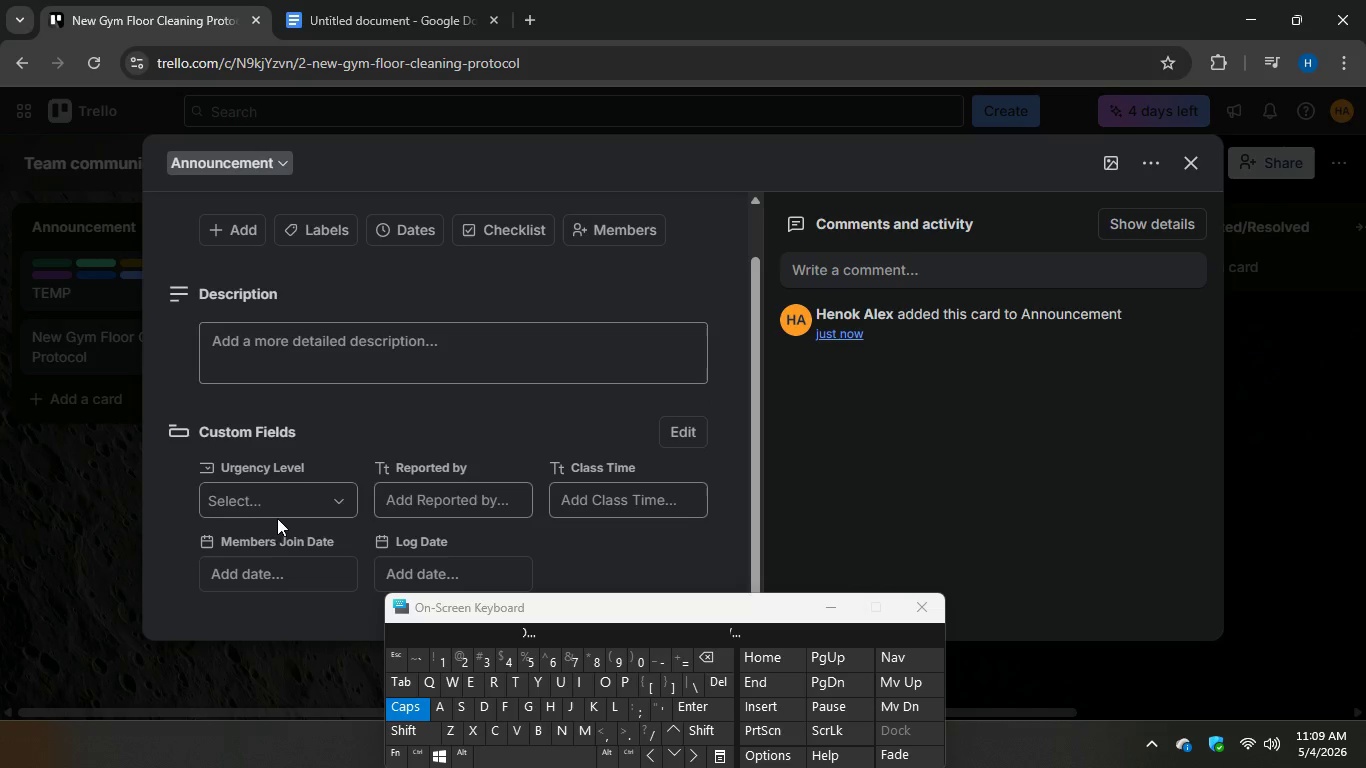 
left_click([287, 504])
 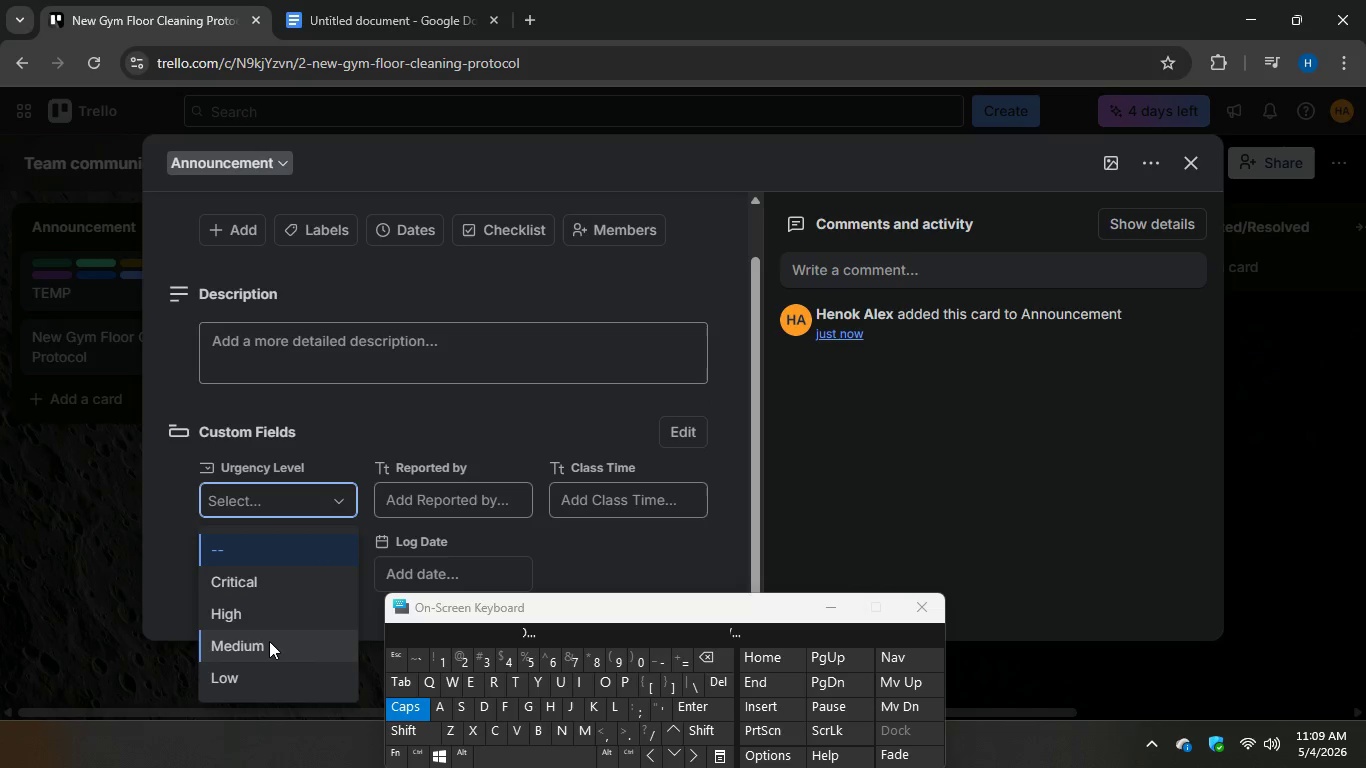 
left_click([270, 641])
 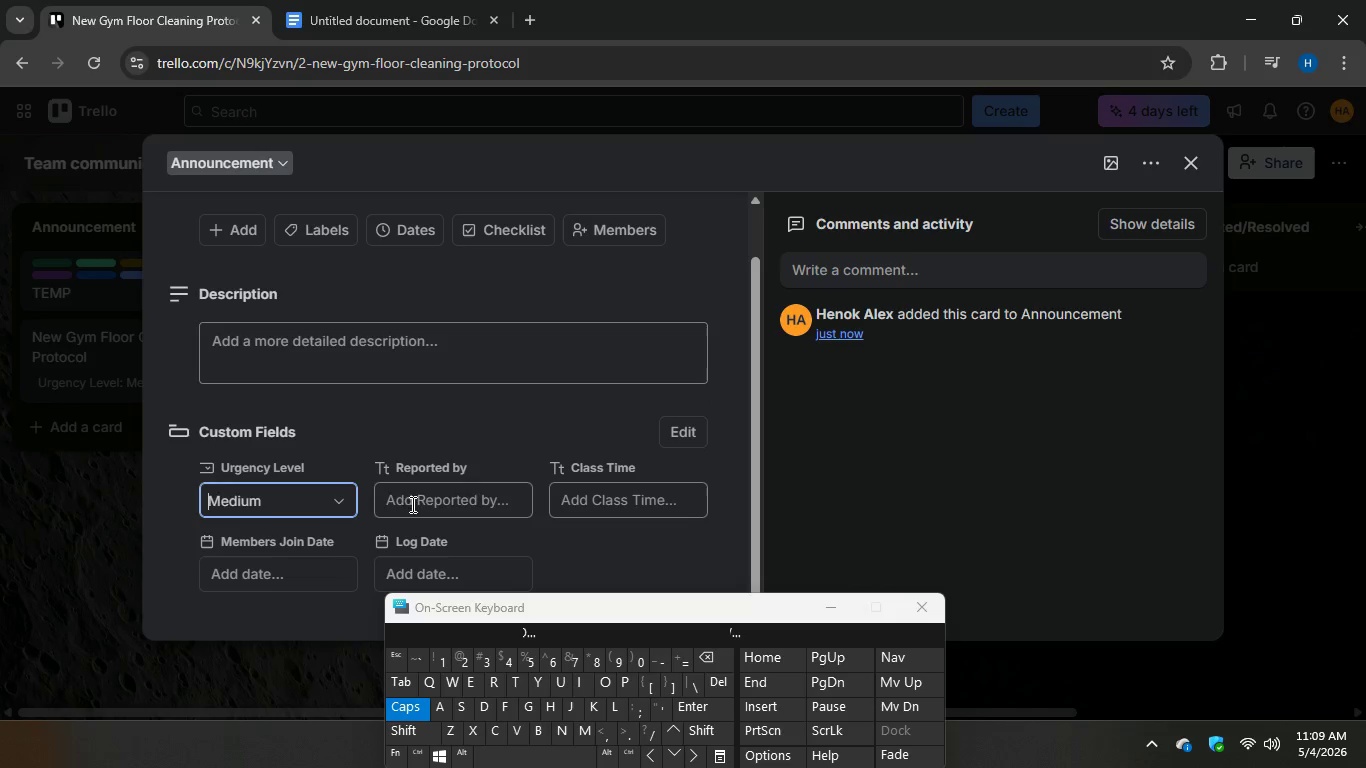 
left_click([419, 498])
 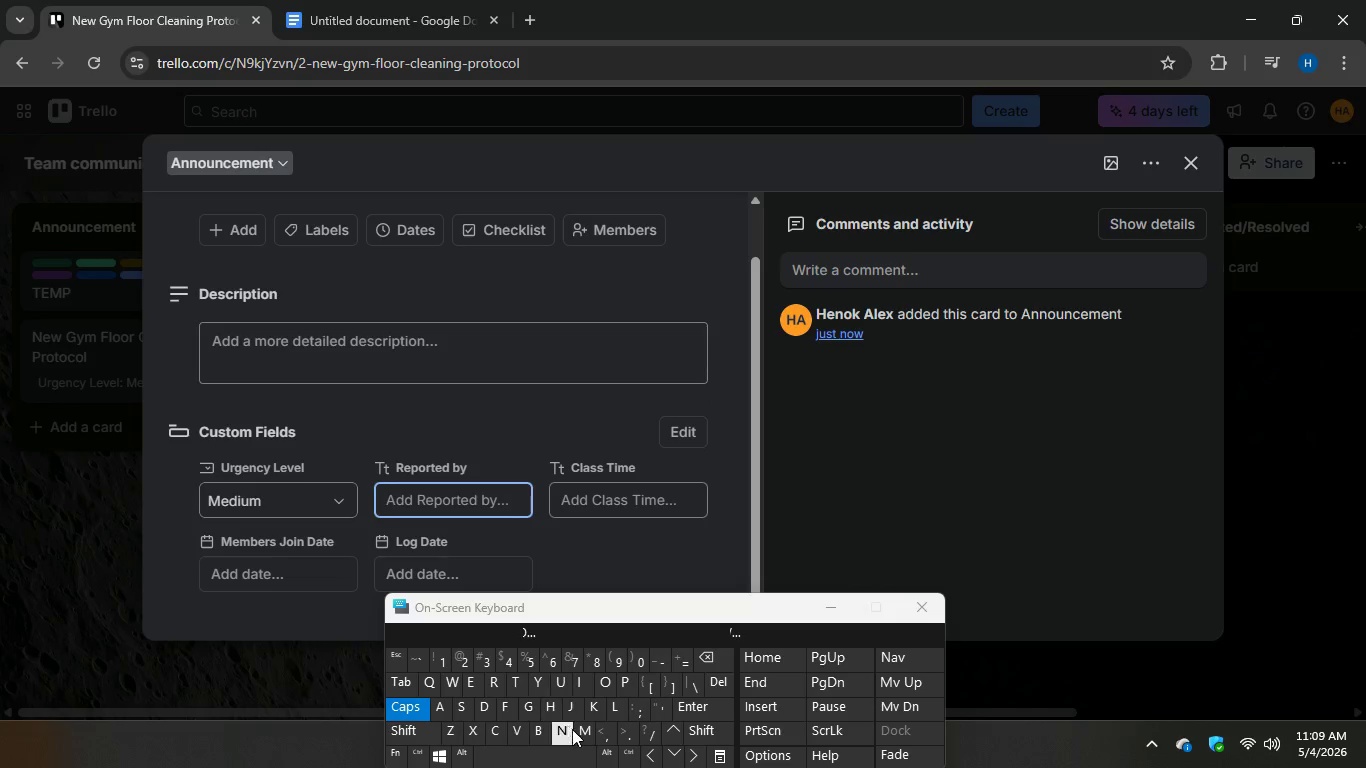 
type(Manag)
 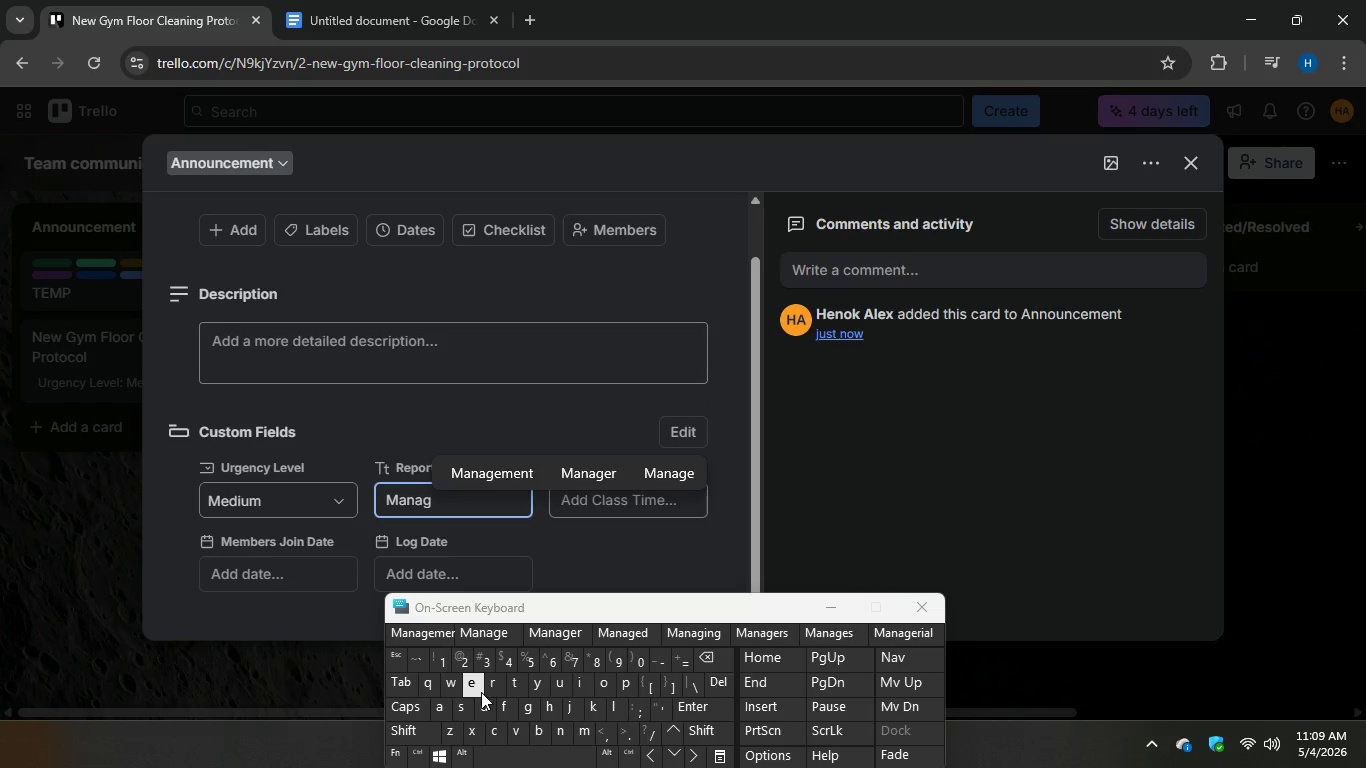 
type(er)
 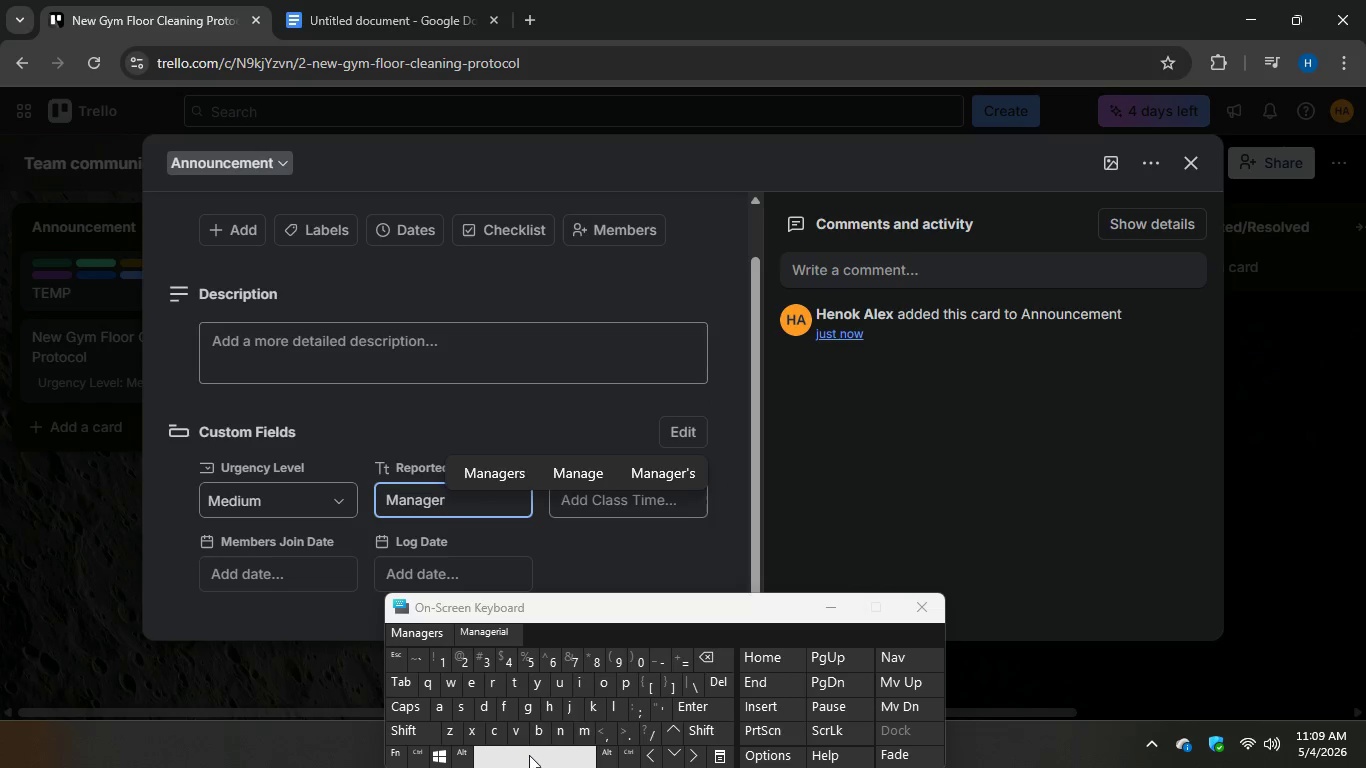 
type( Sa)
 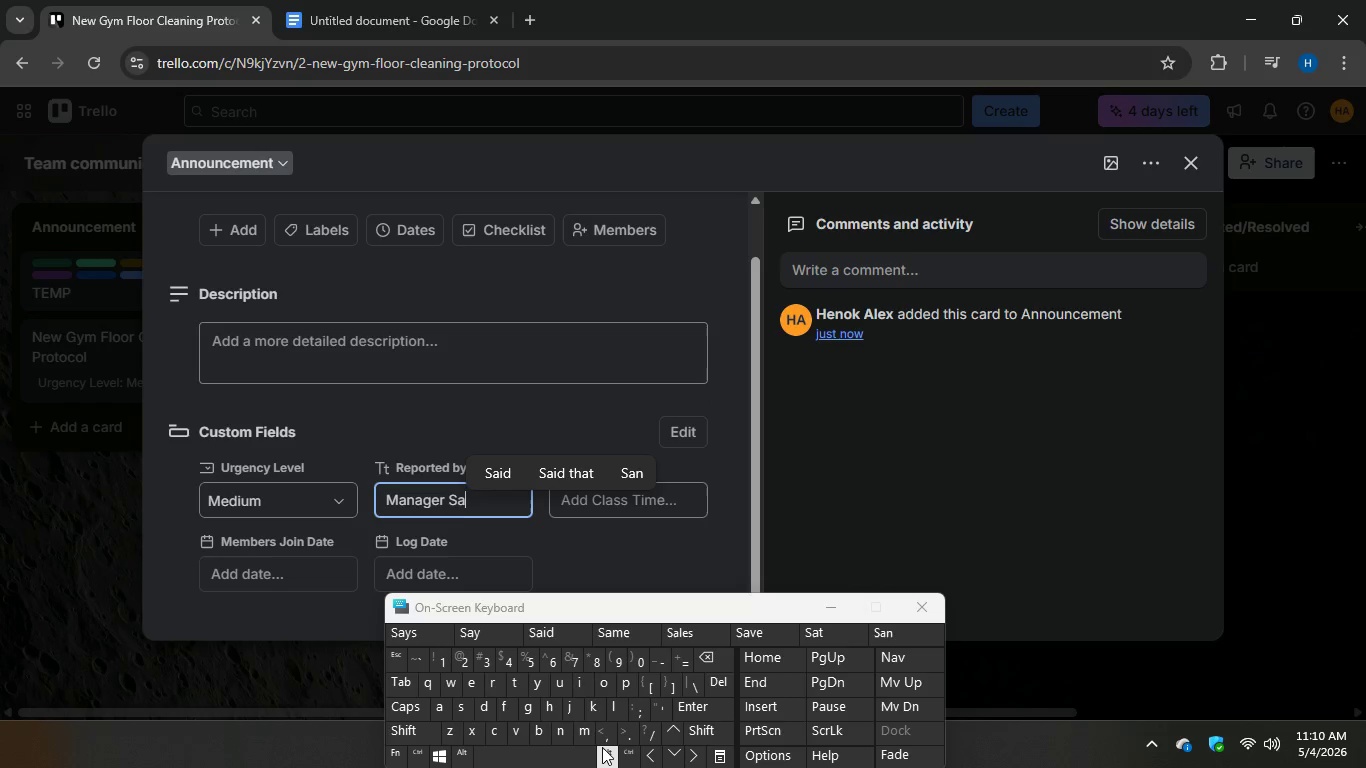 
key(M)
 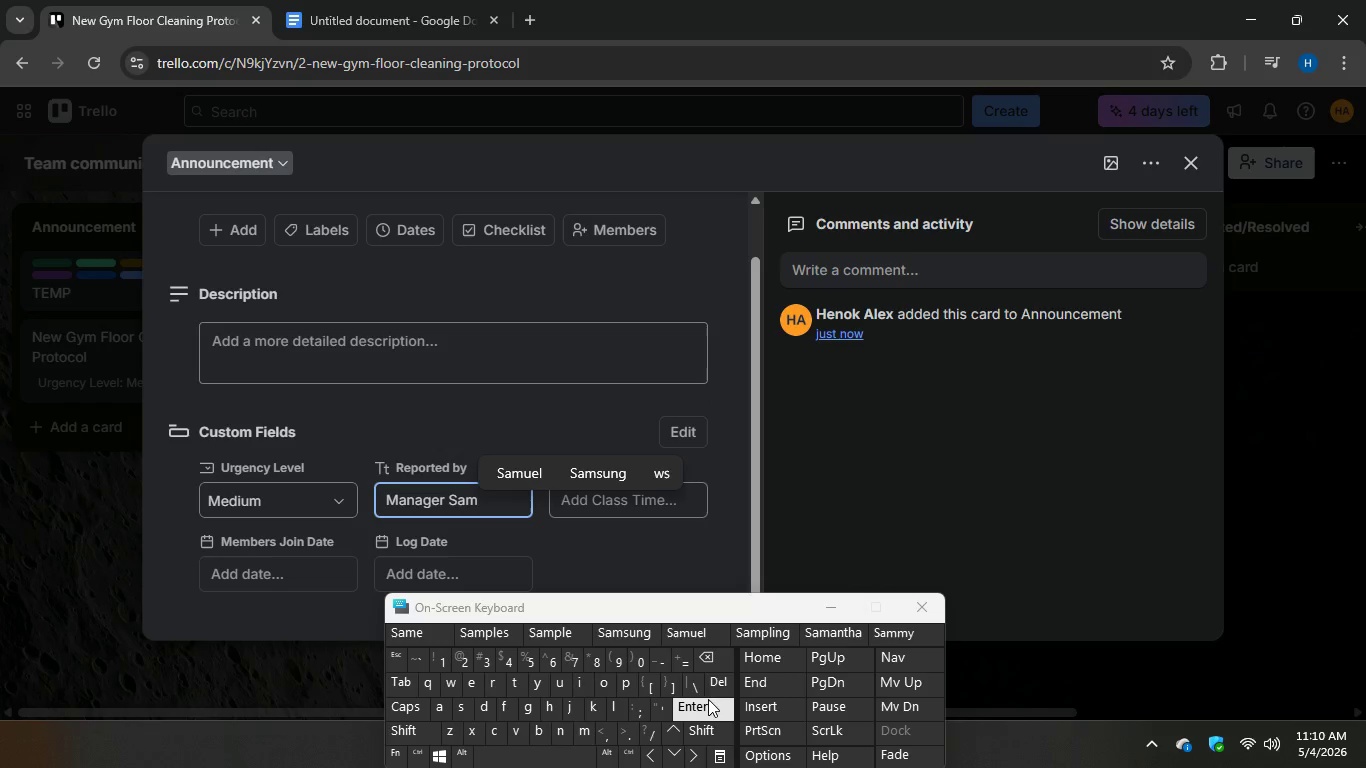 
key(Enter)
 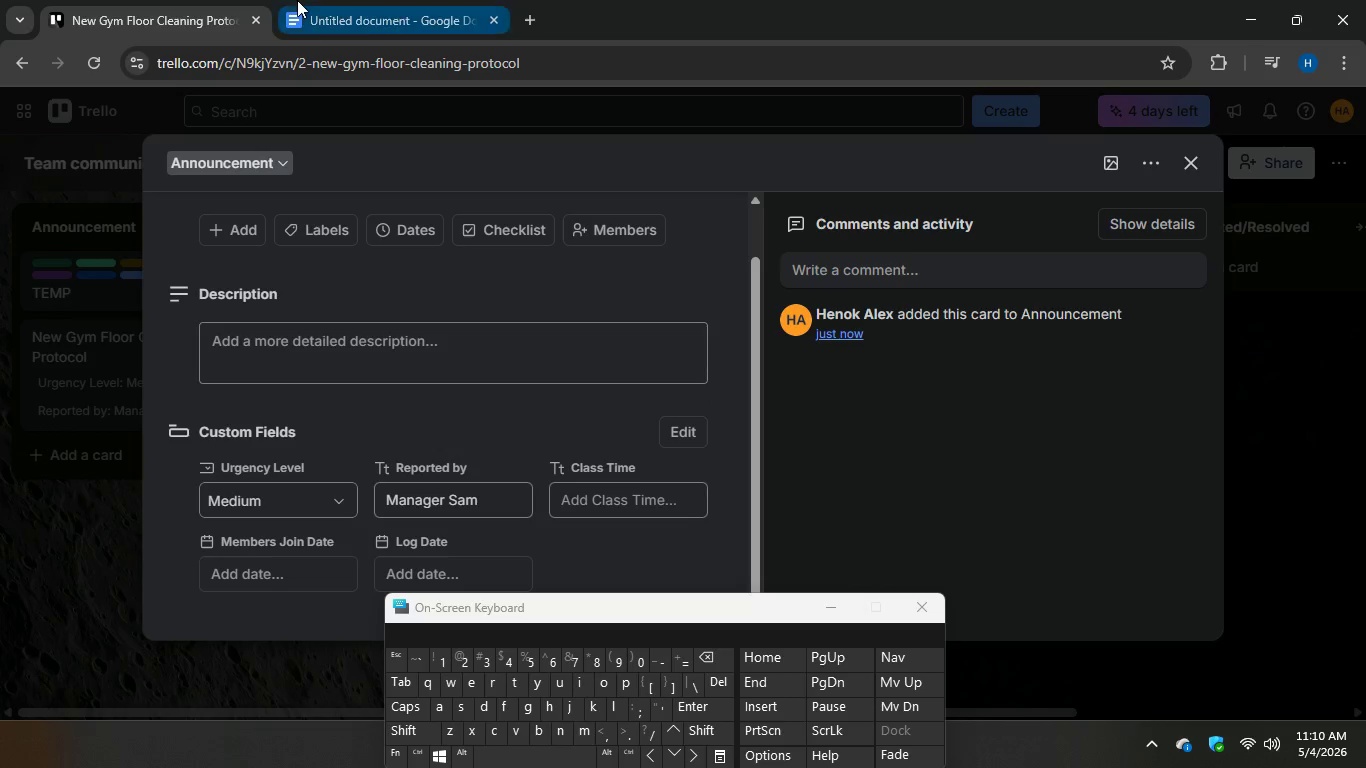 
left_click([310, 0])
 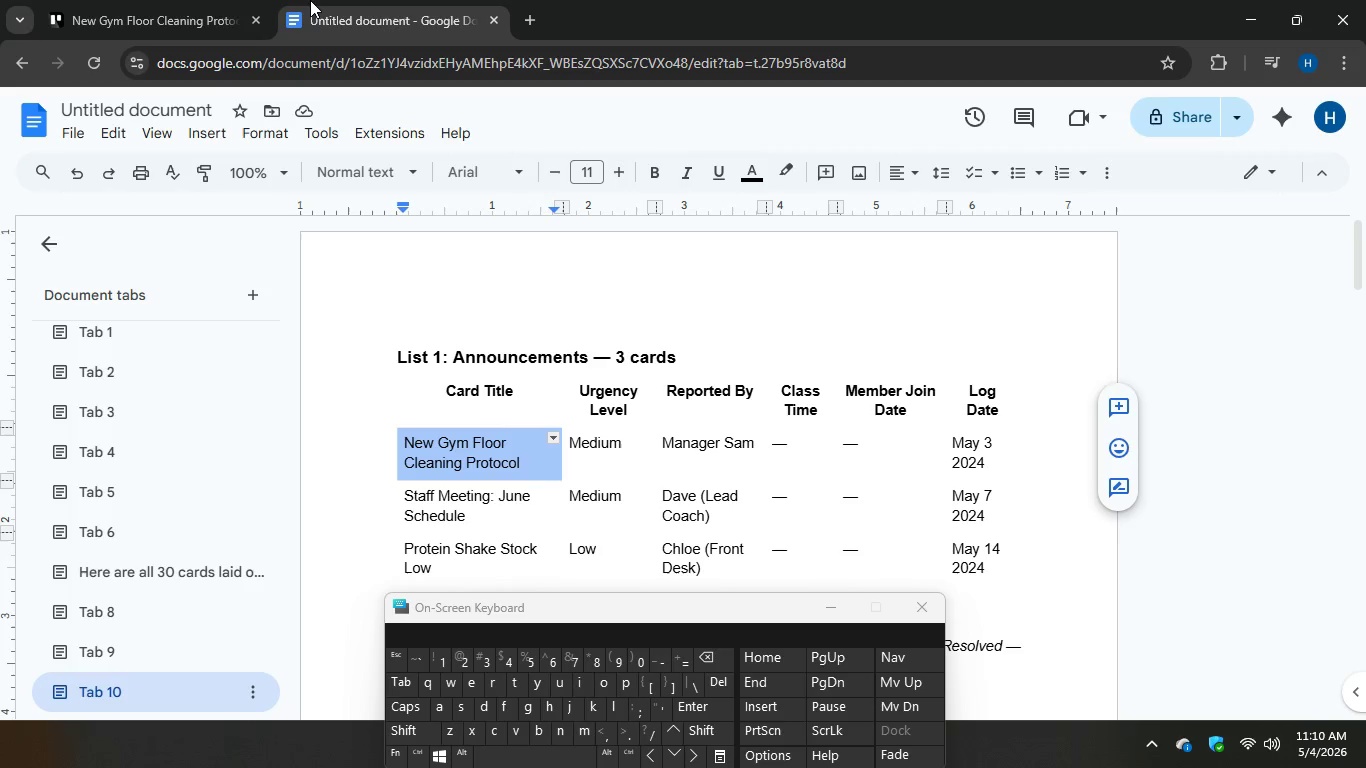 
wait(5.91)
 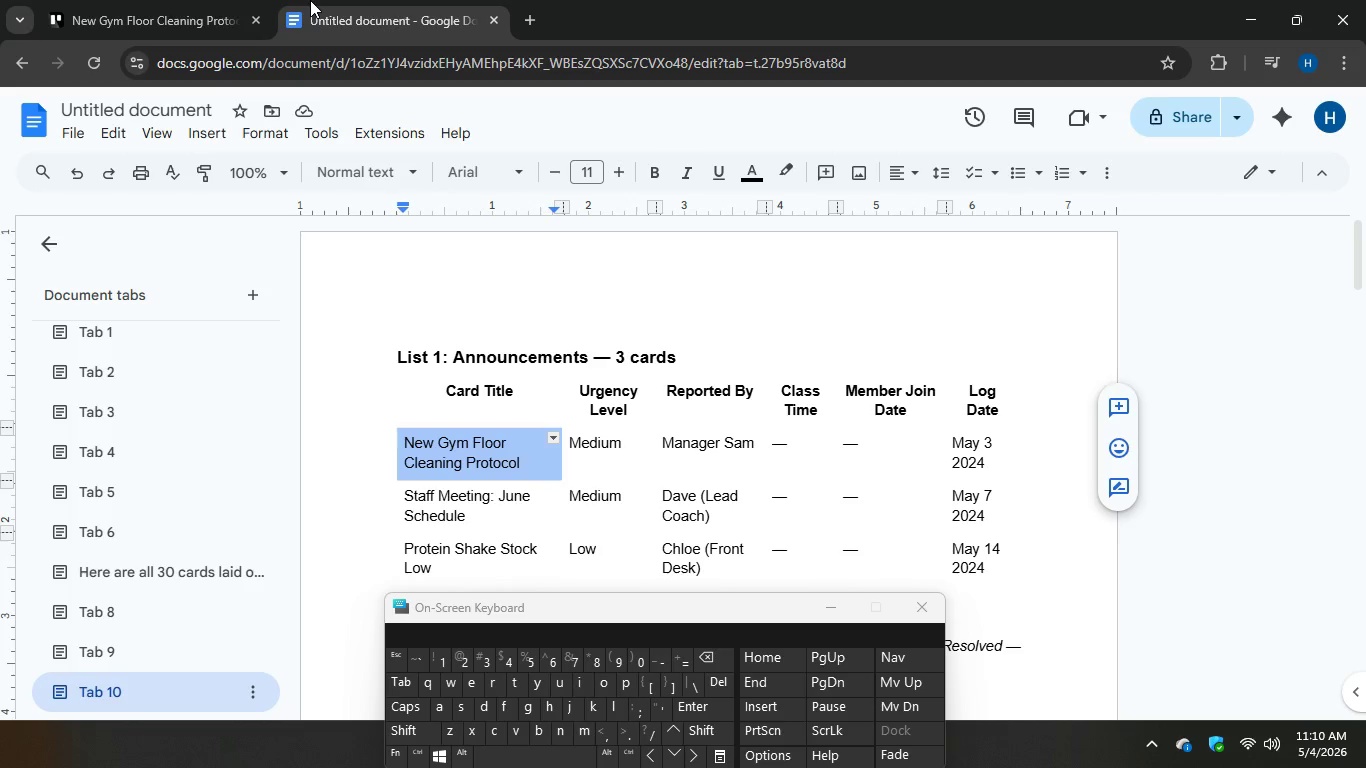 
left_click([150, 0])
 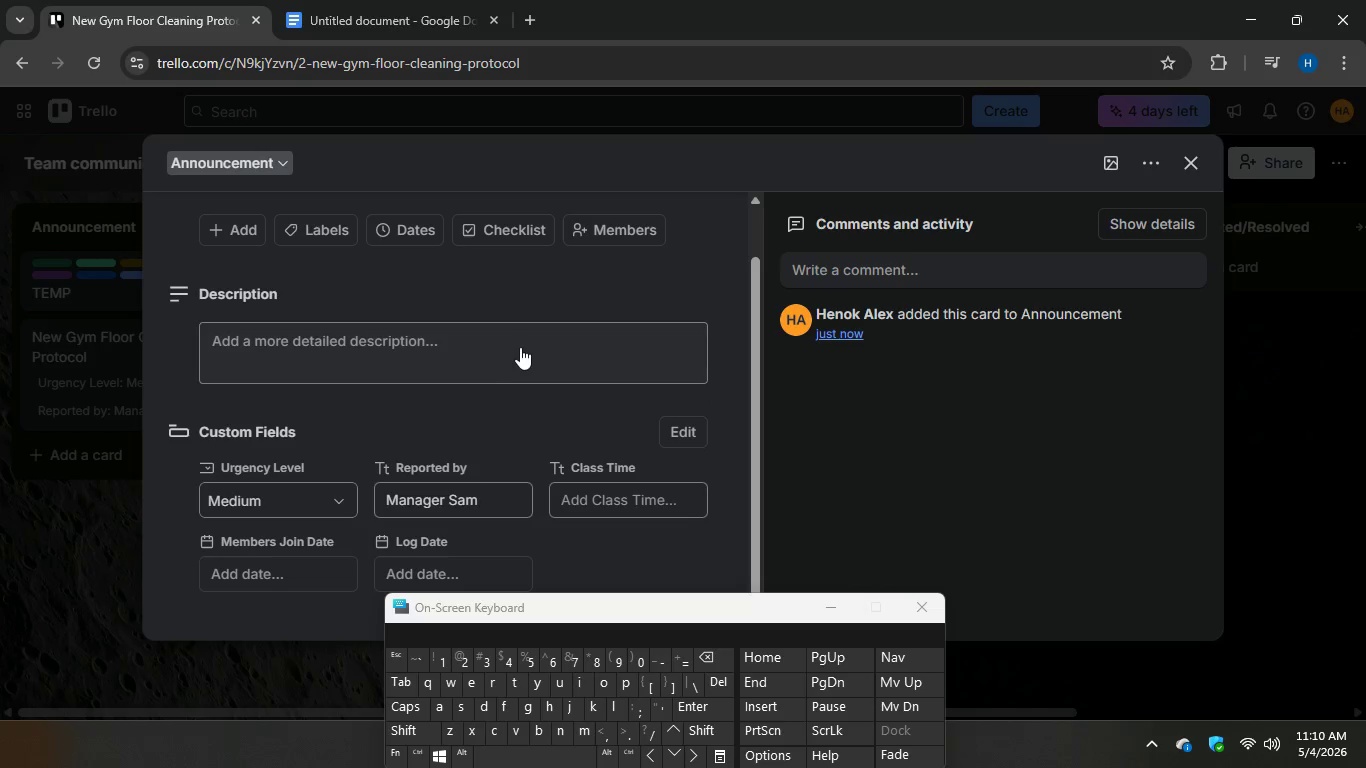 
scroll: coordinate [530, 360], scroll_direction: down, amount: 1.0
 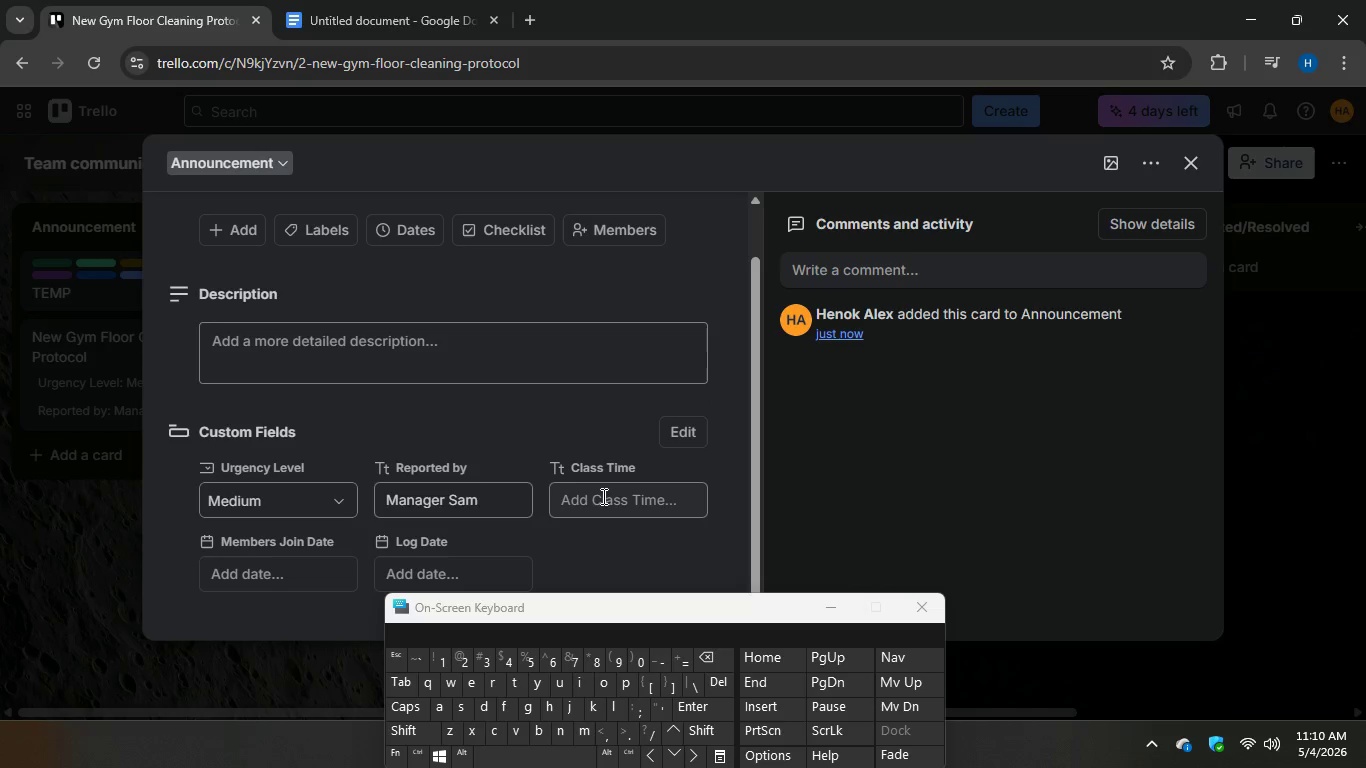 
left_click([602, 496])
 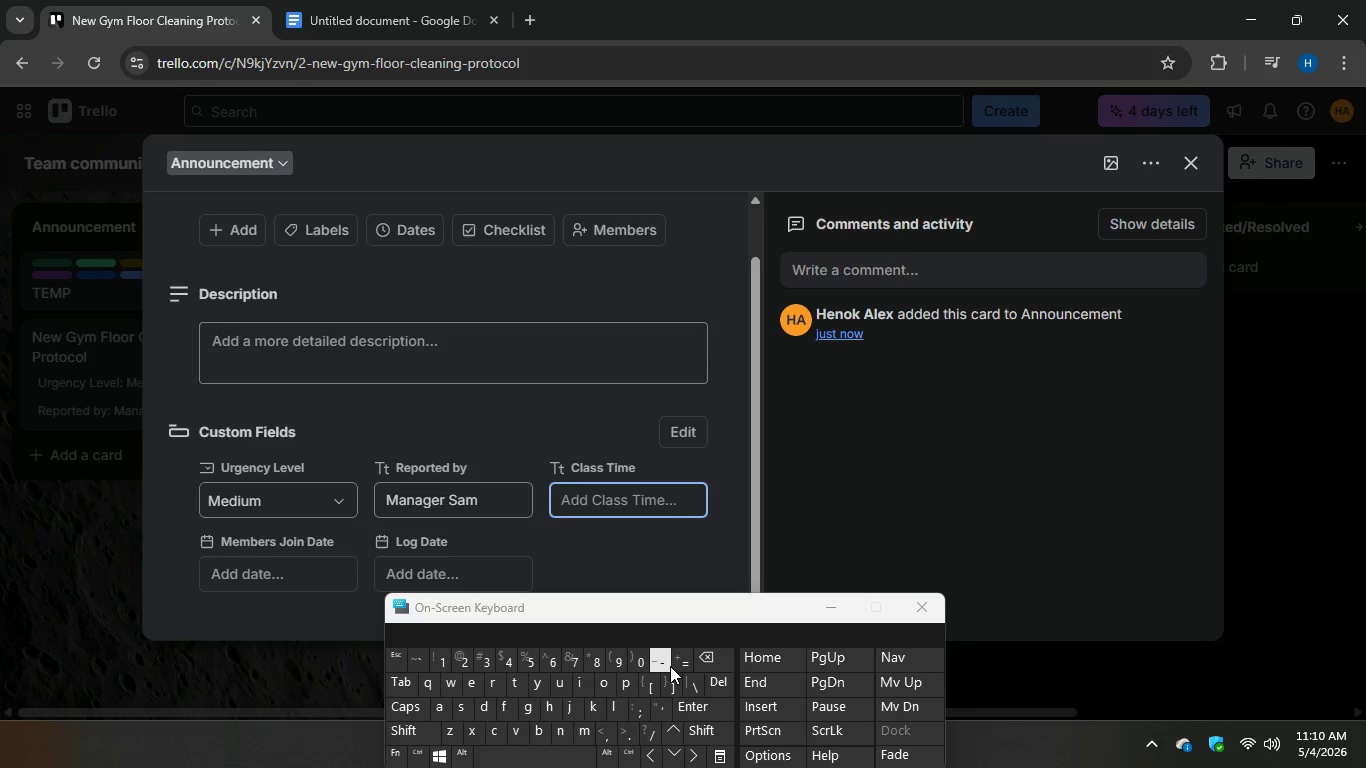 
key(Minus)
 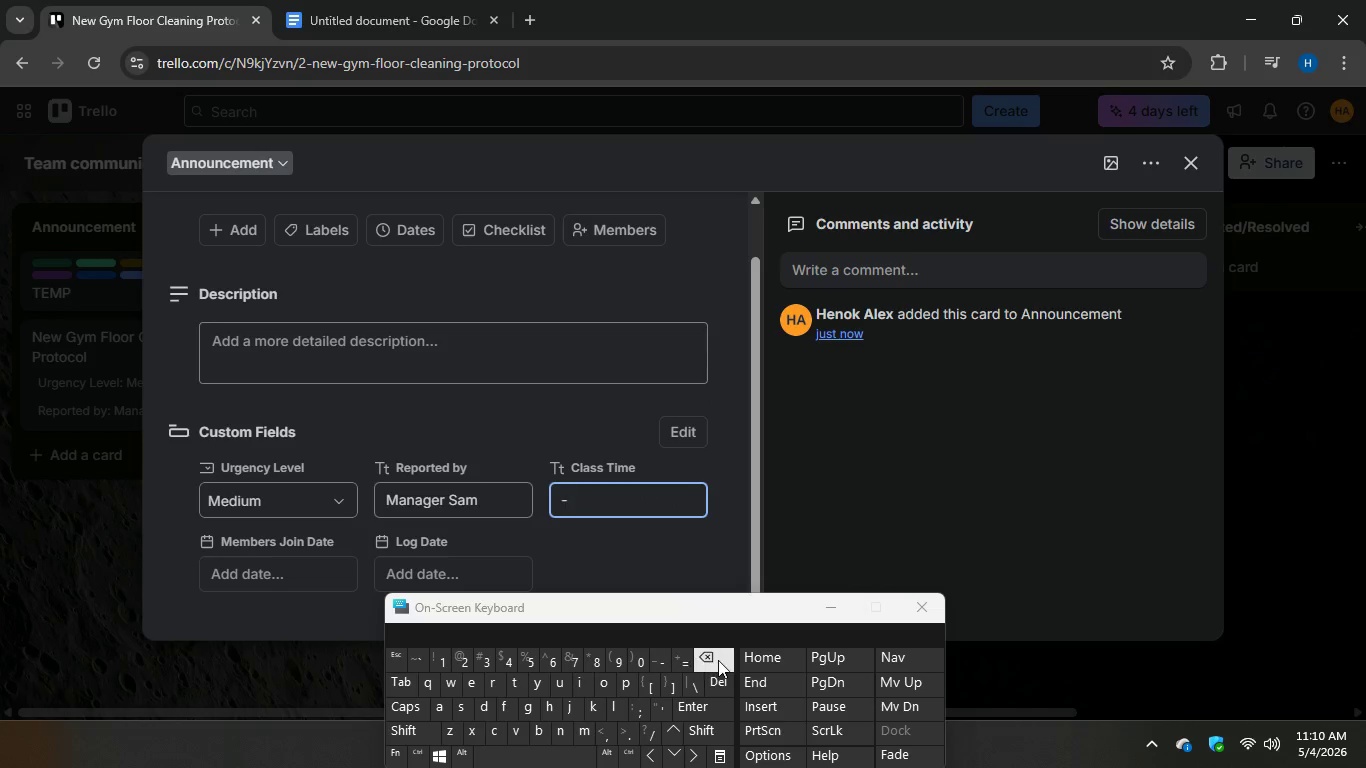 
key(Backspace)
 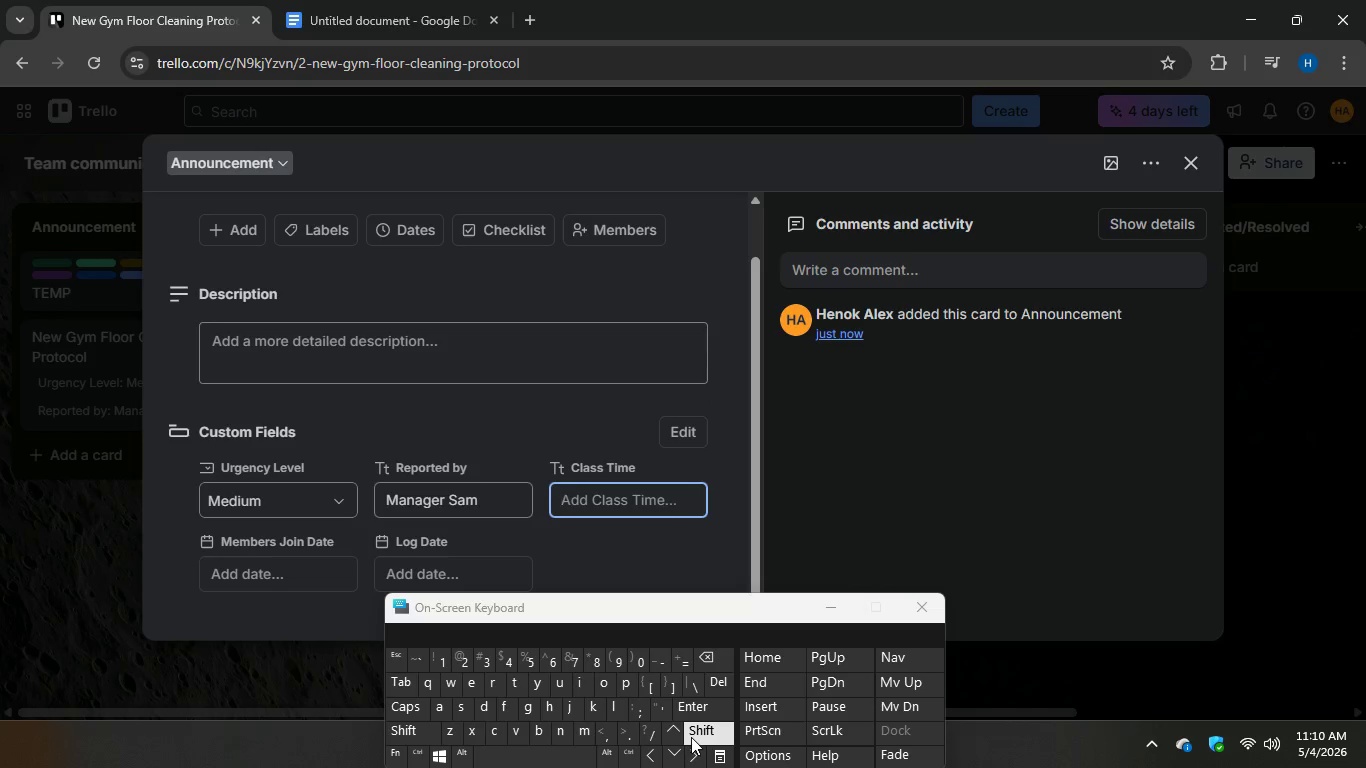 
key(Shift+Minus)
 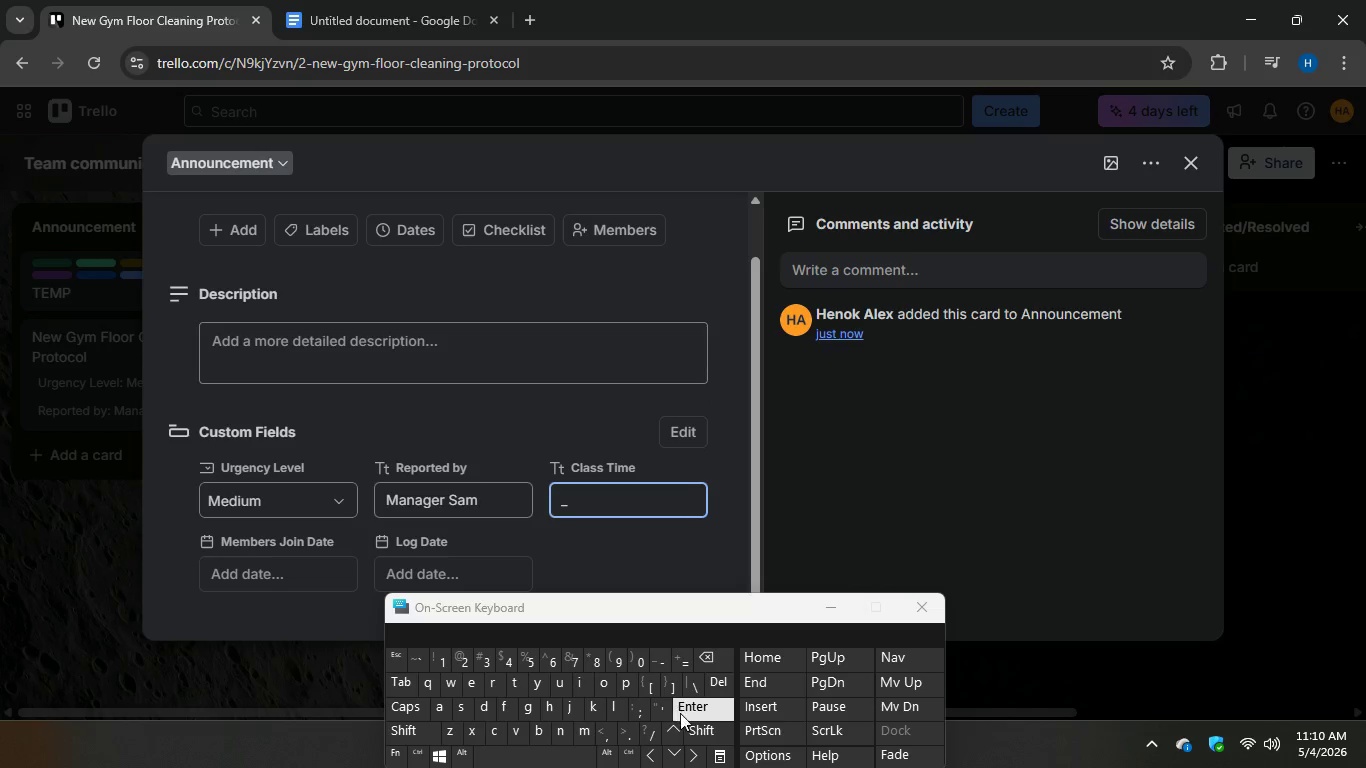 
key(Shift+Minus)
 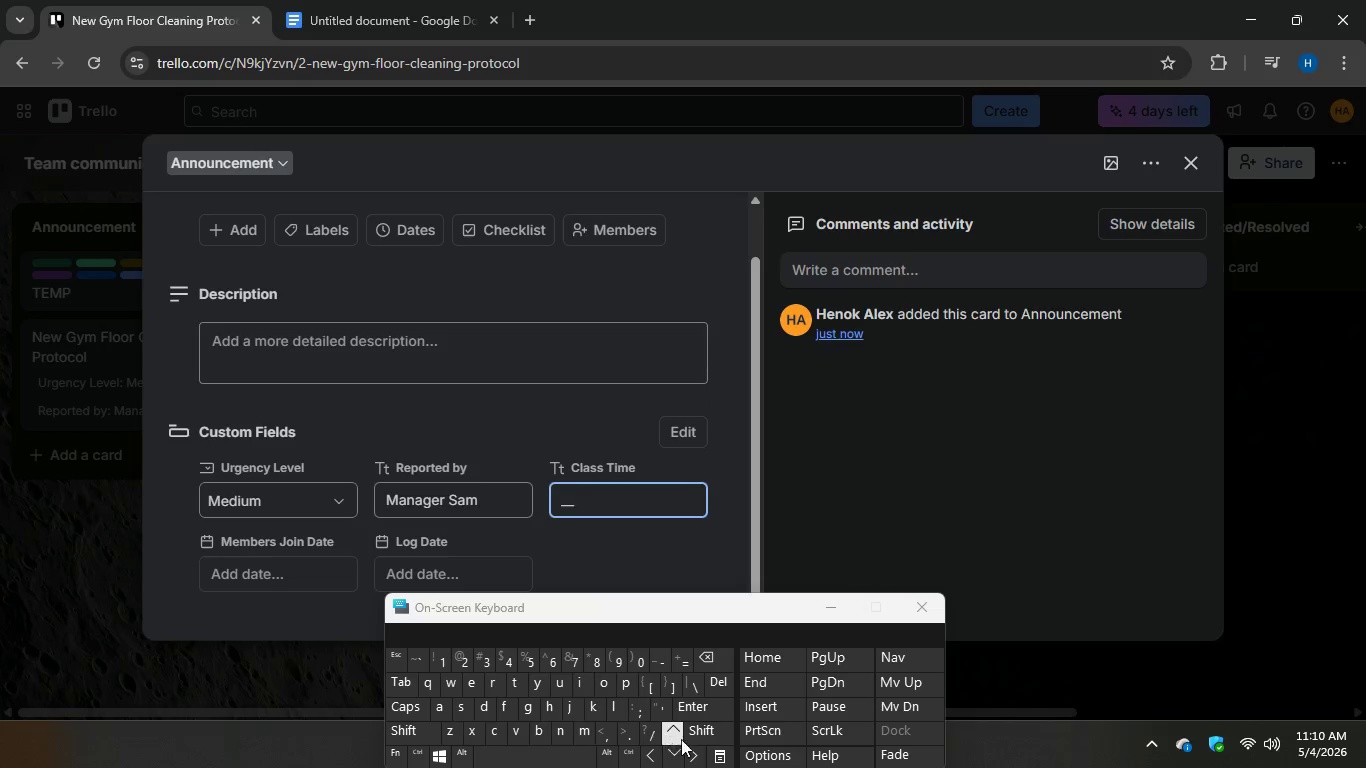 
key(Shift+Minus)
 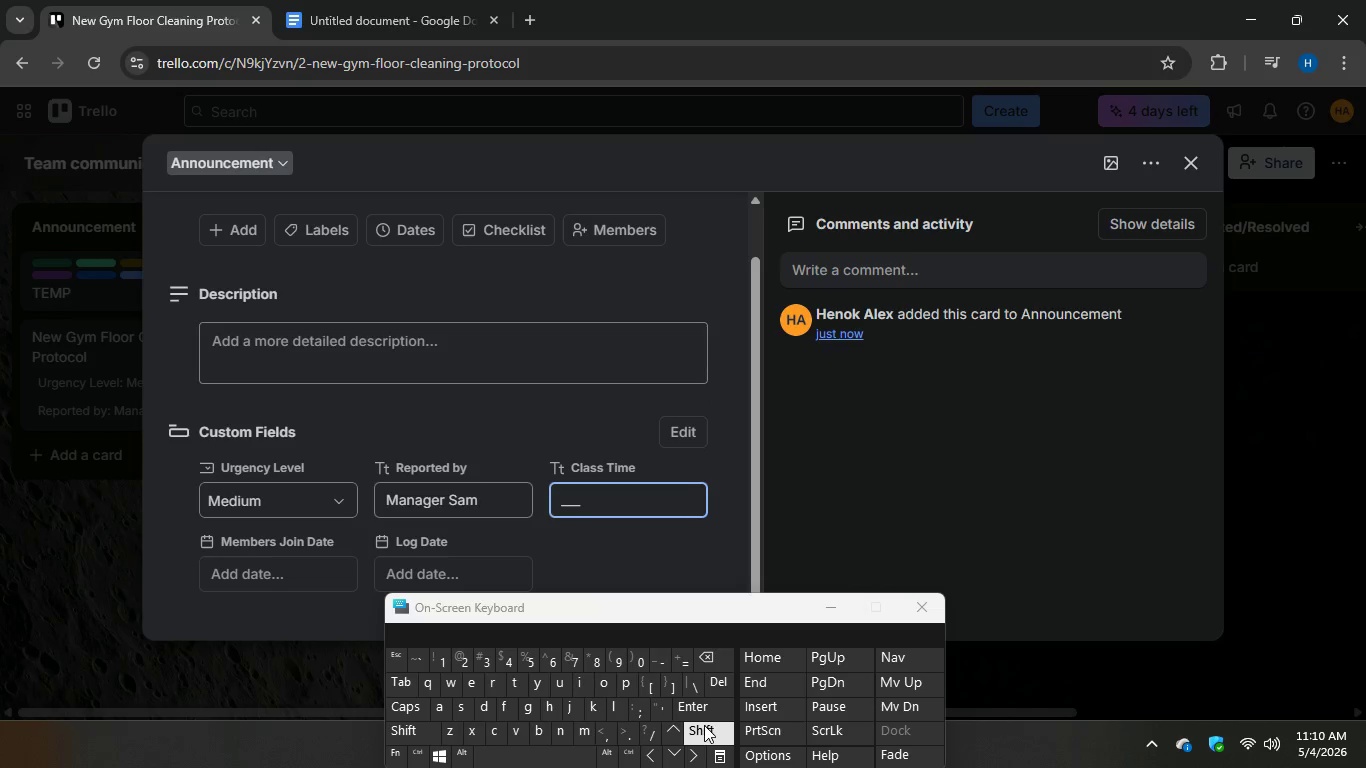 
key(Shift+Minus)
 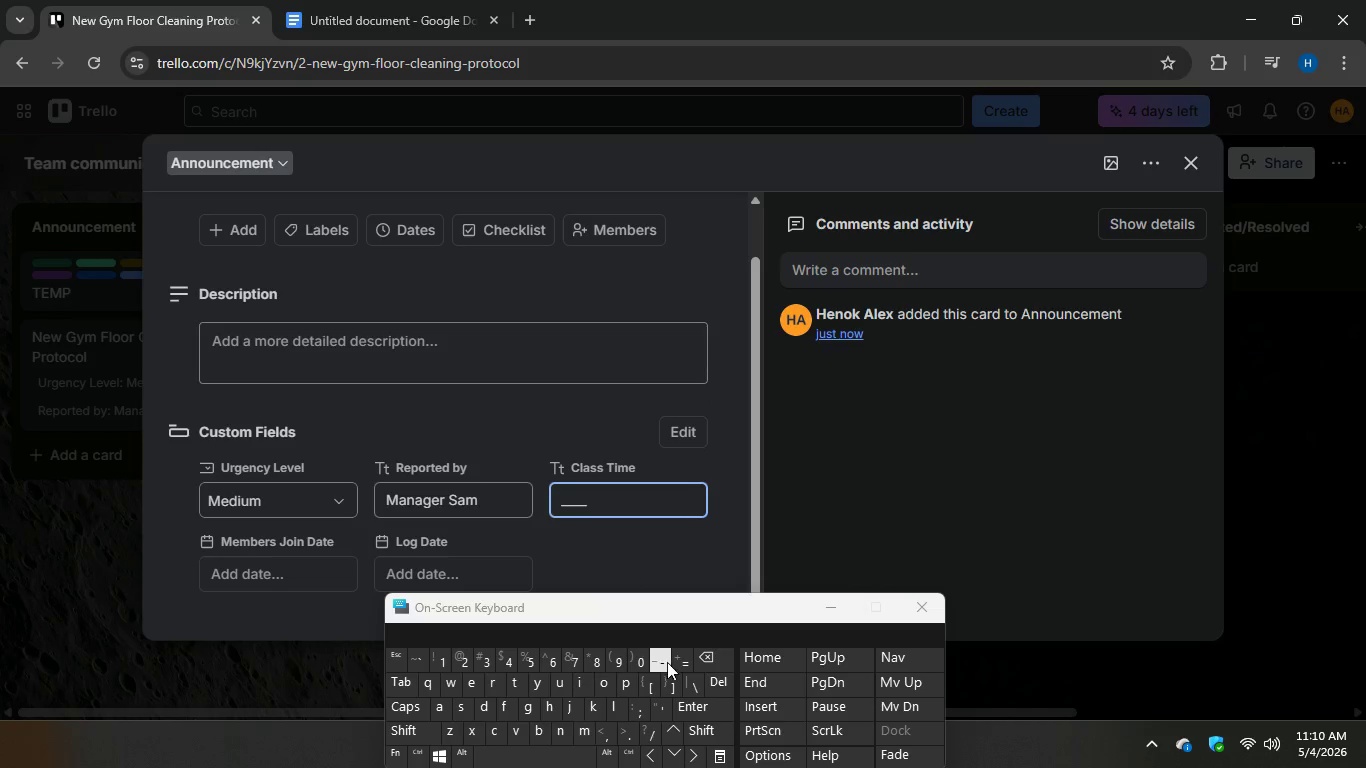 
scroll: coordinate [631, 515], scroll_direction: down, amount: 2.0
 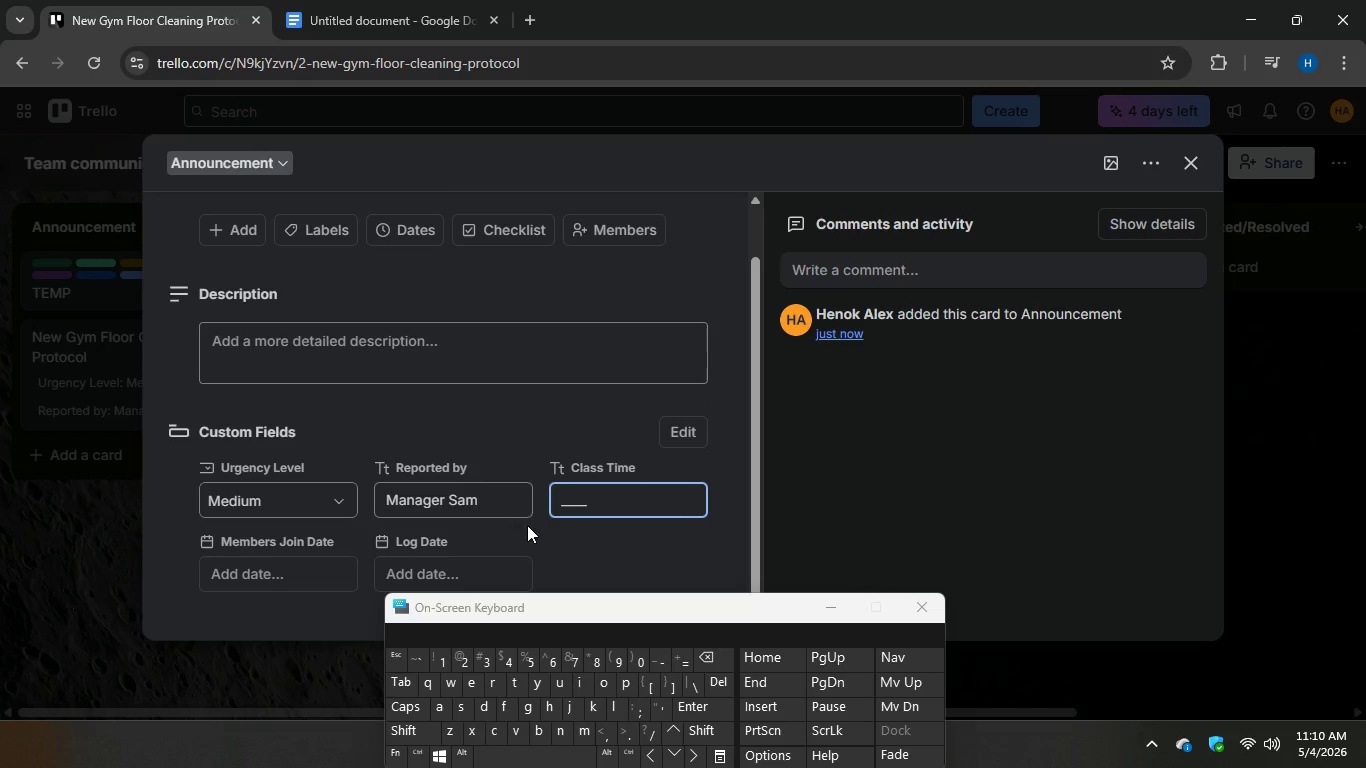 
left_click([366, 0])
 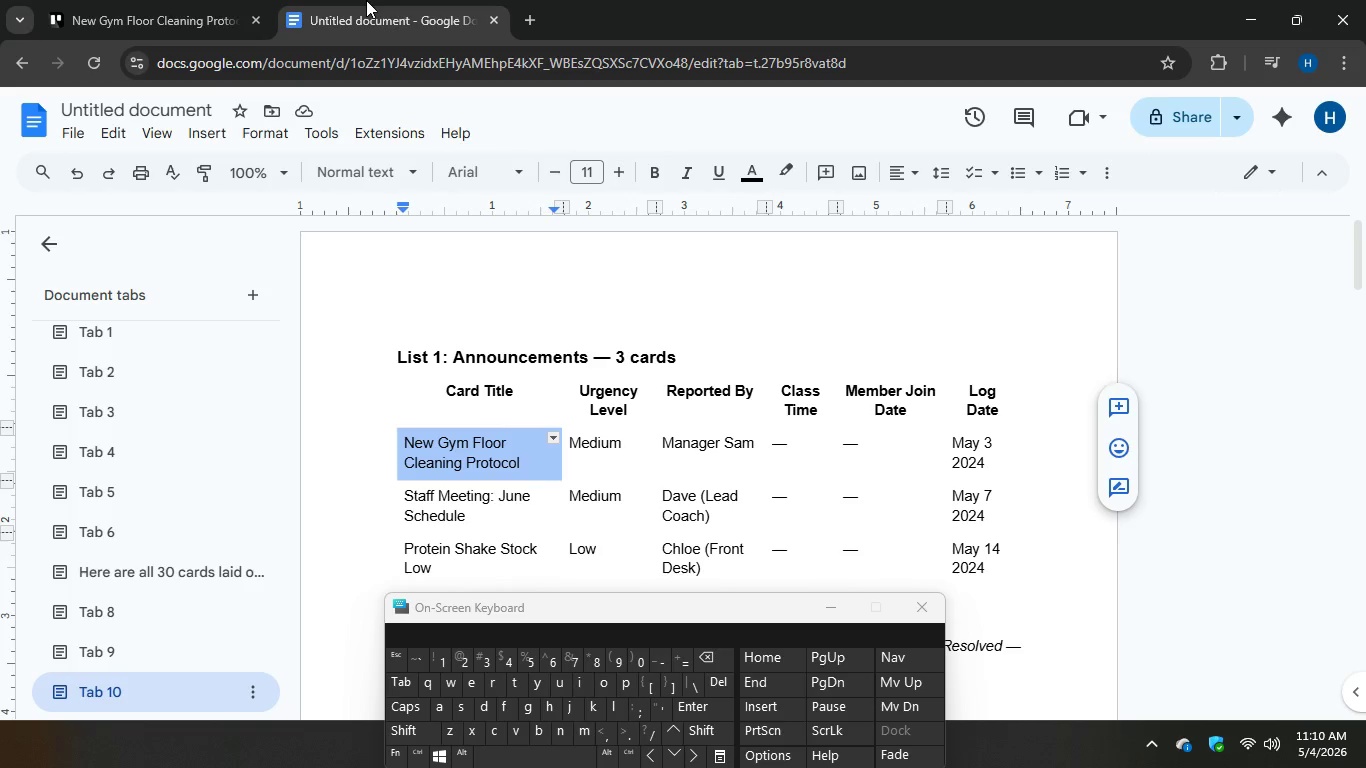 
left_click([157, 0])
 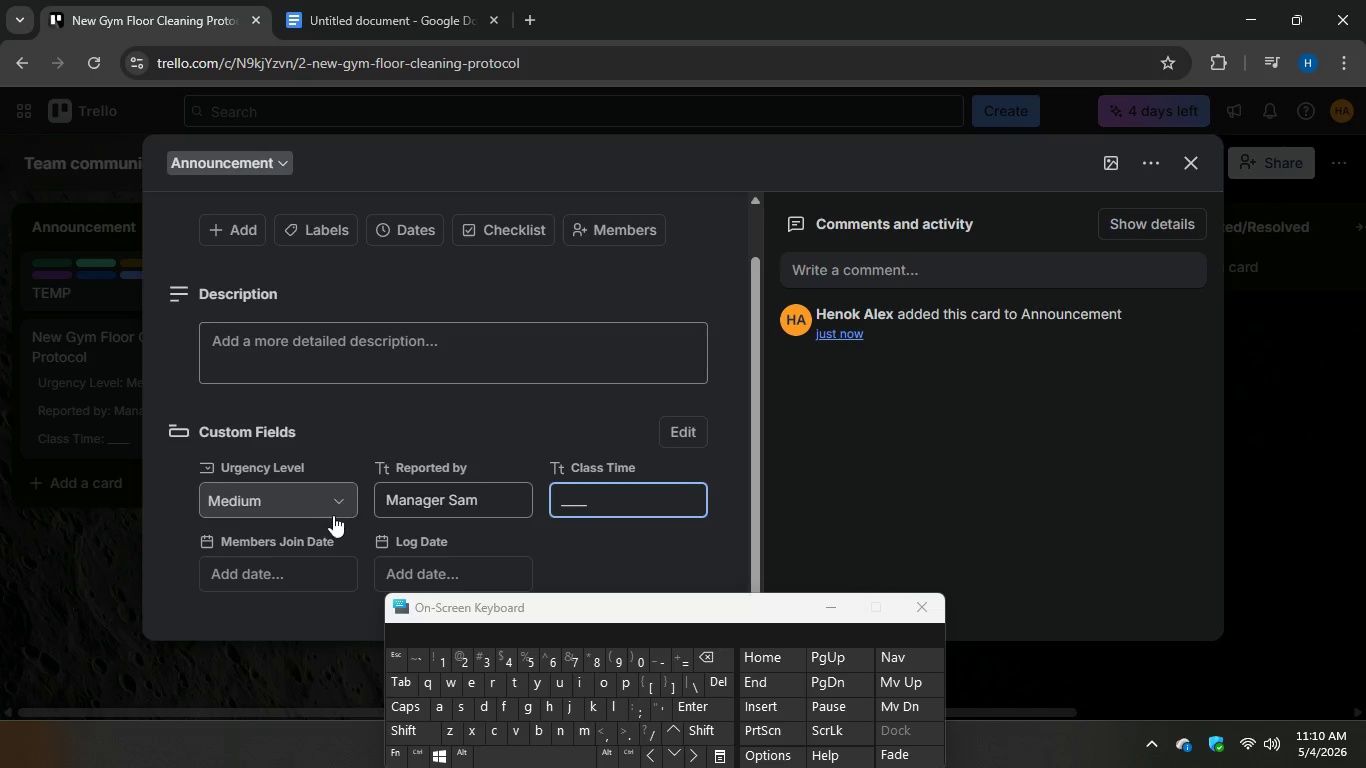 
left_click([294, 575])
 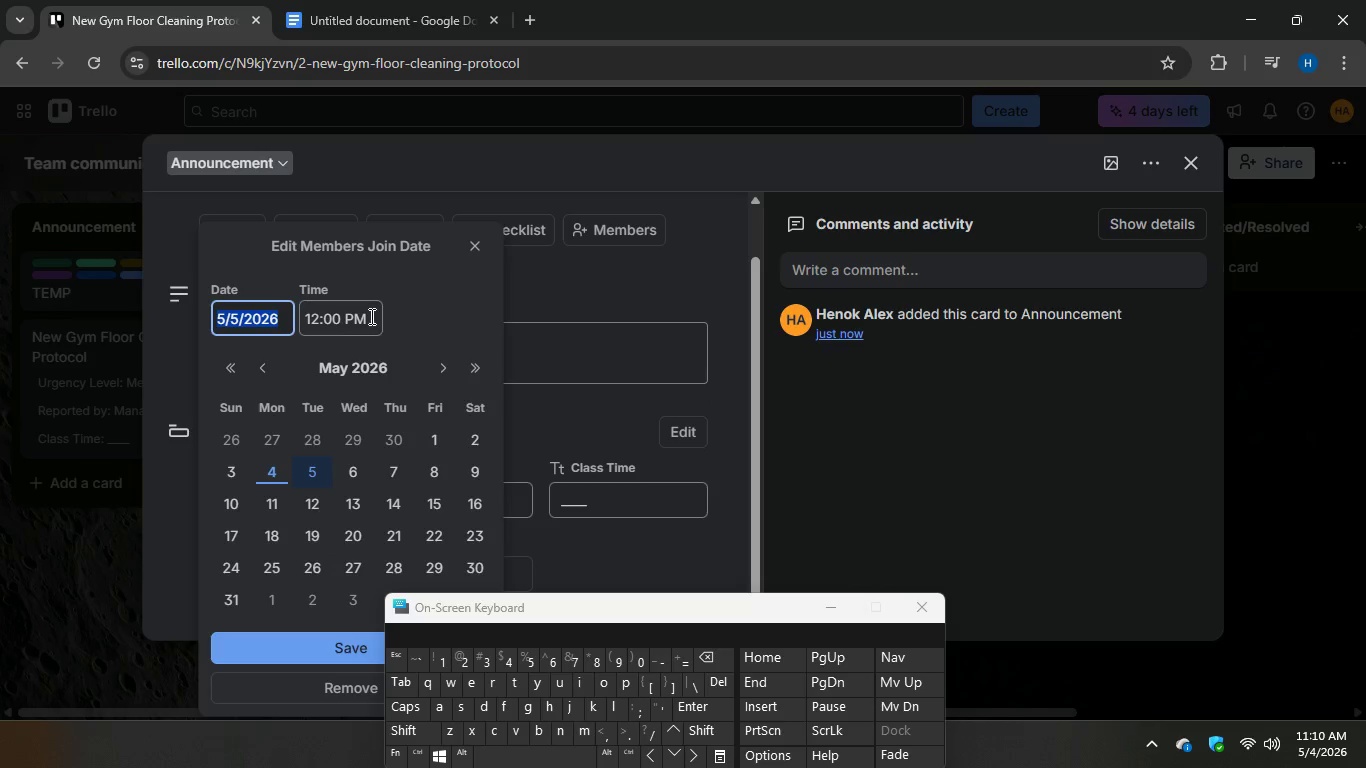 
left_click([594, 289])
 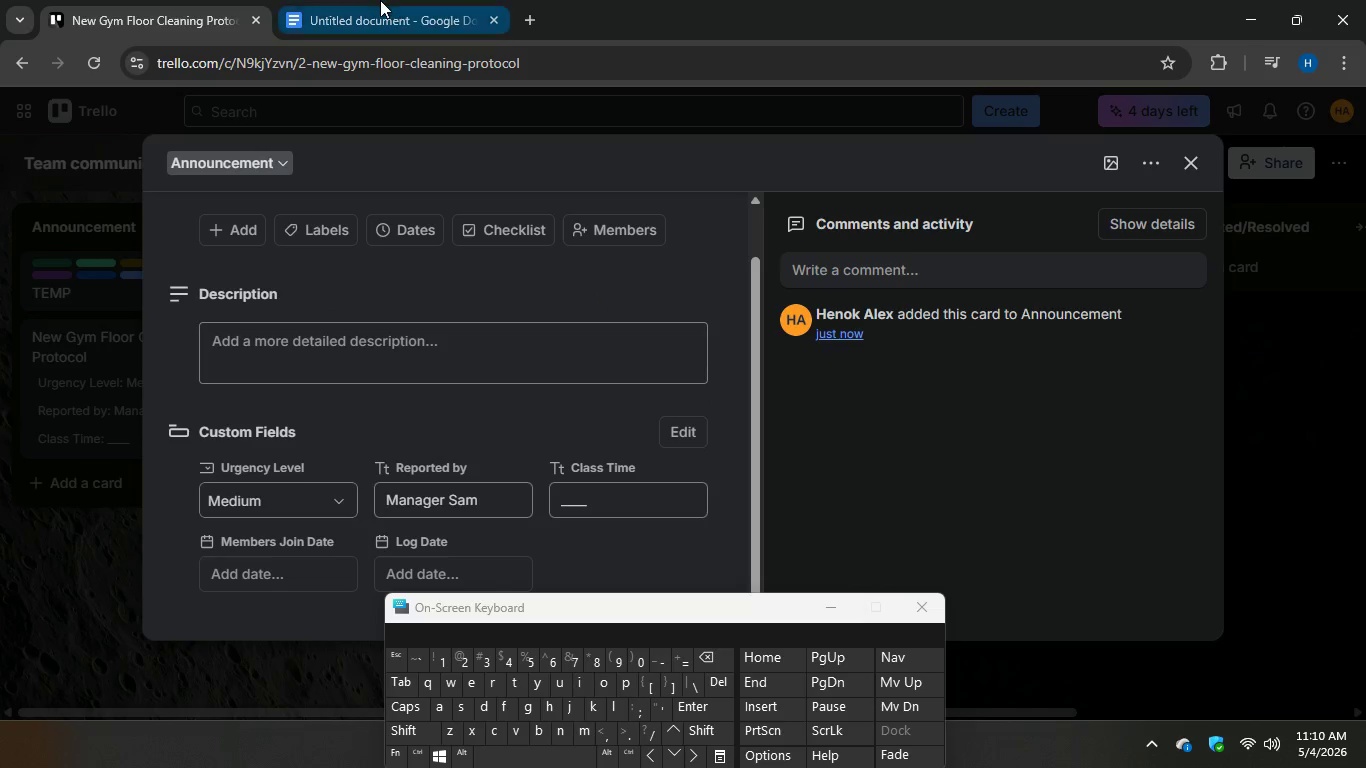 
left_click([380, 0])
 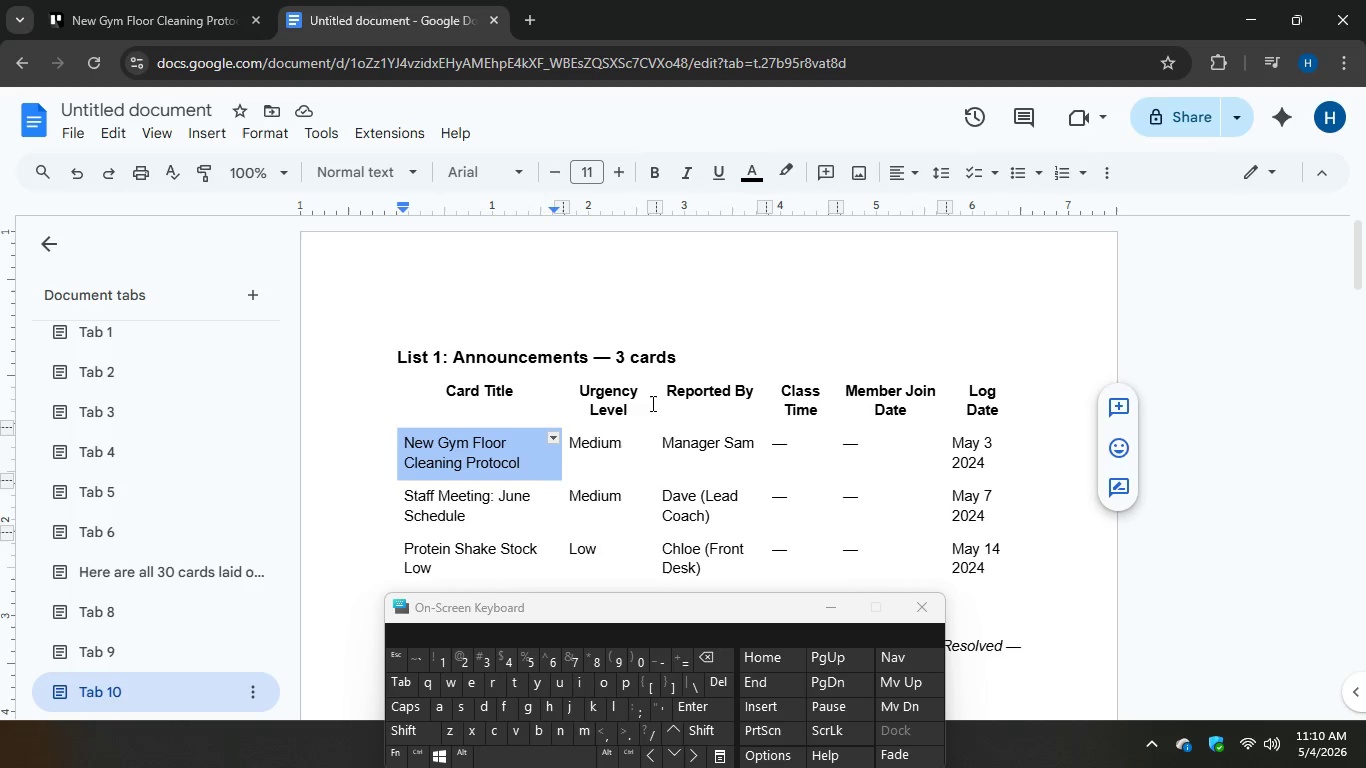 
scroll: coordinate [651, 402], scroll_direction: down, amount: 1.0
 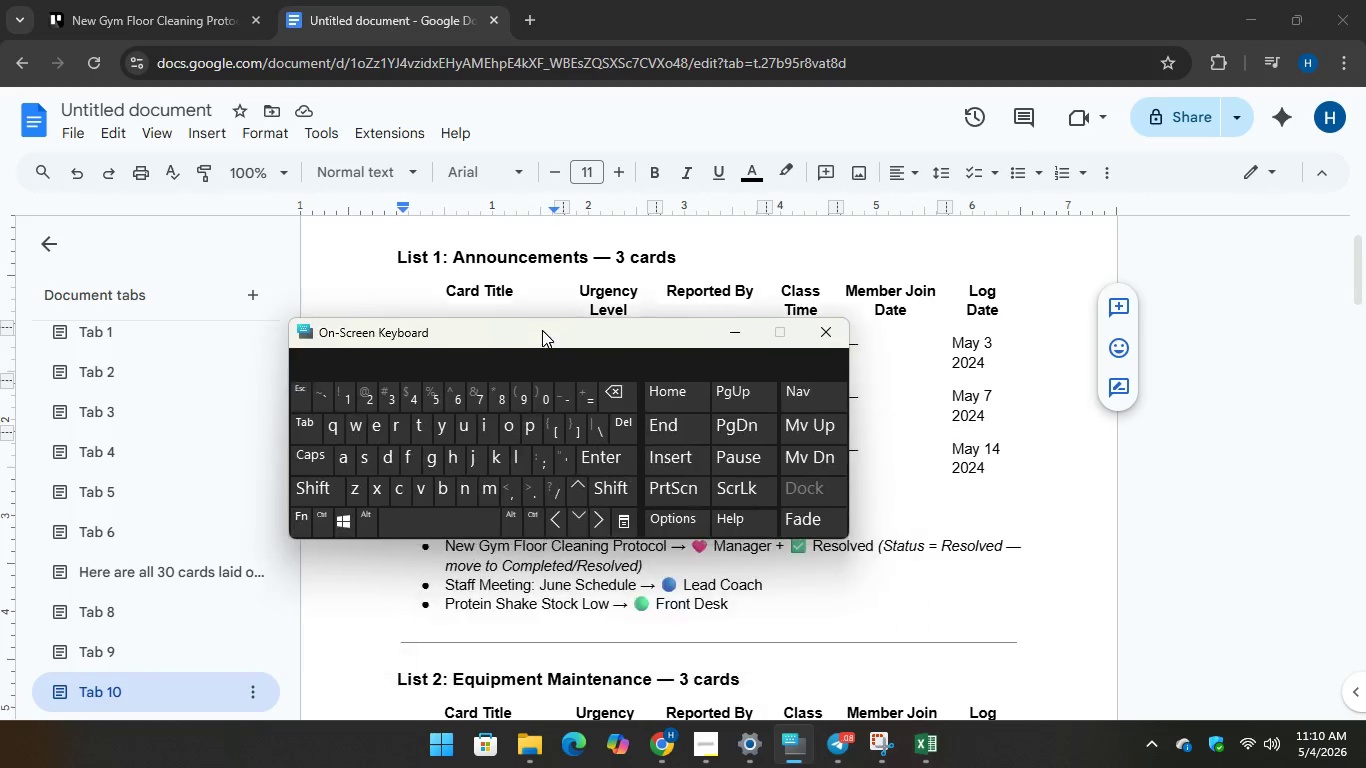 
left_click([939, 760])
 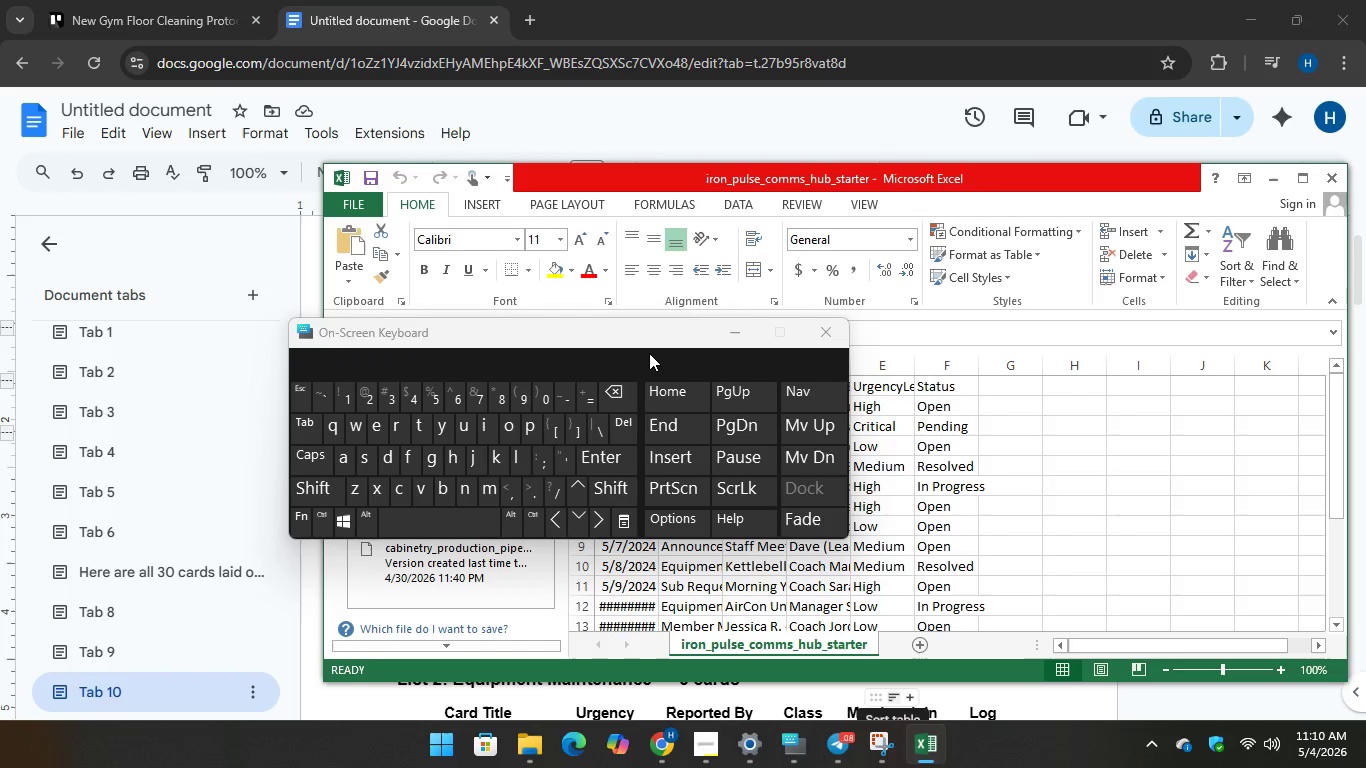 
mouse_move([782, 608])
 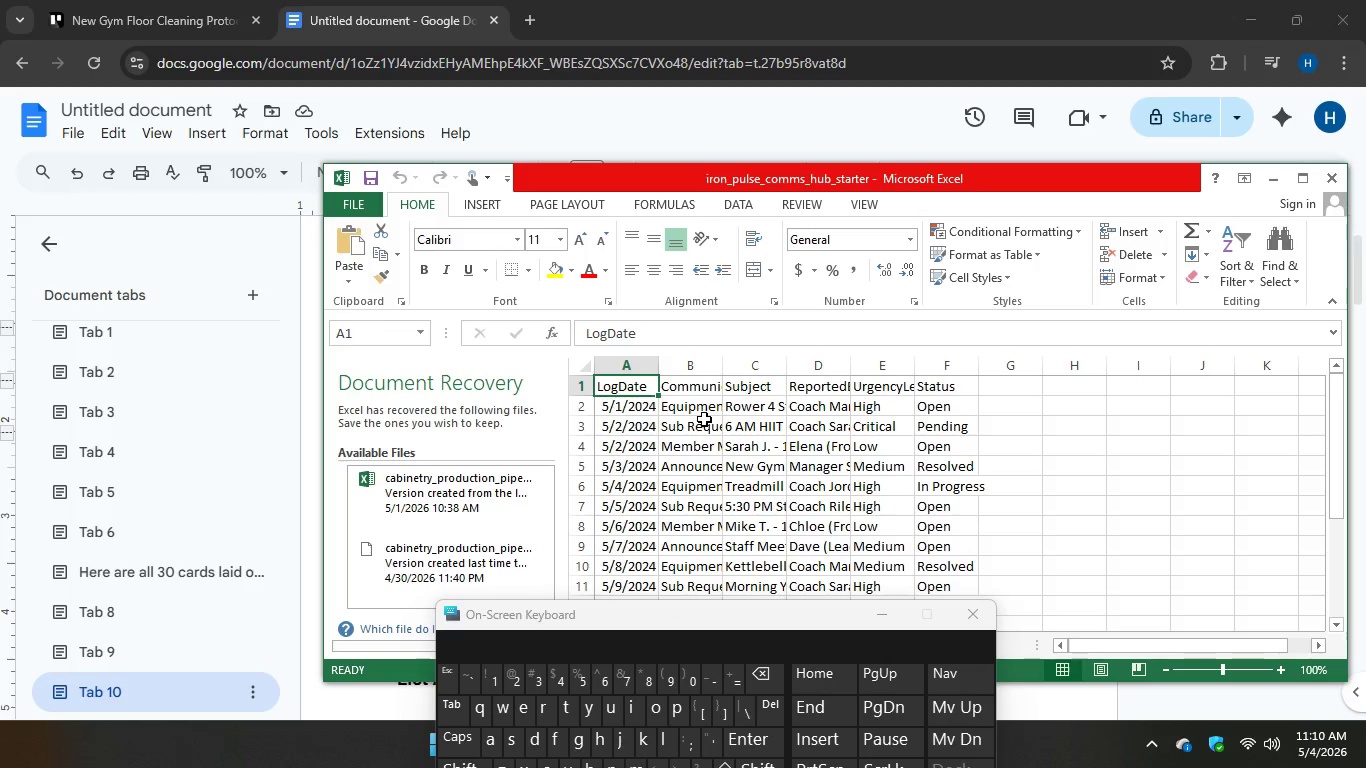 
scroll: coordinate [704, 419], scroll_direction: up, amount: 1.0
 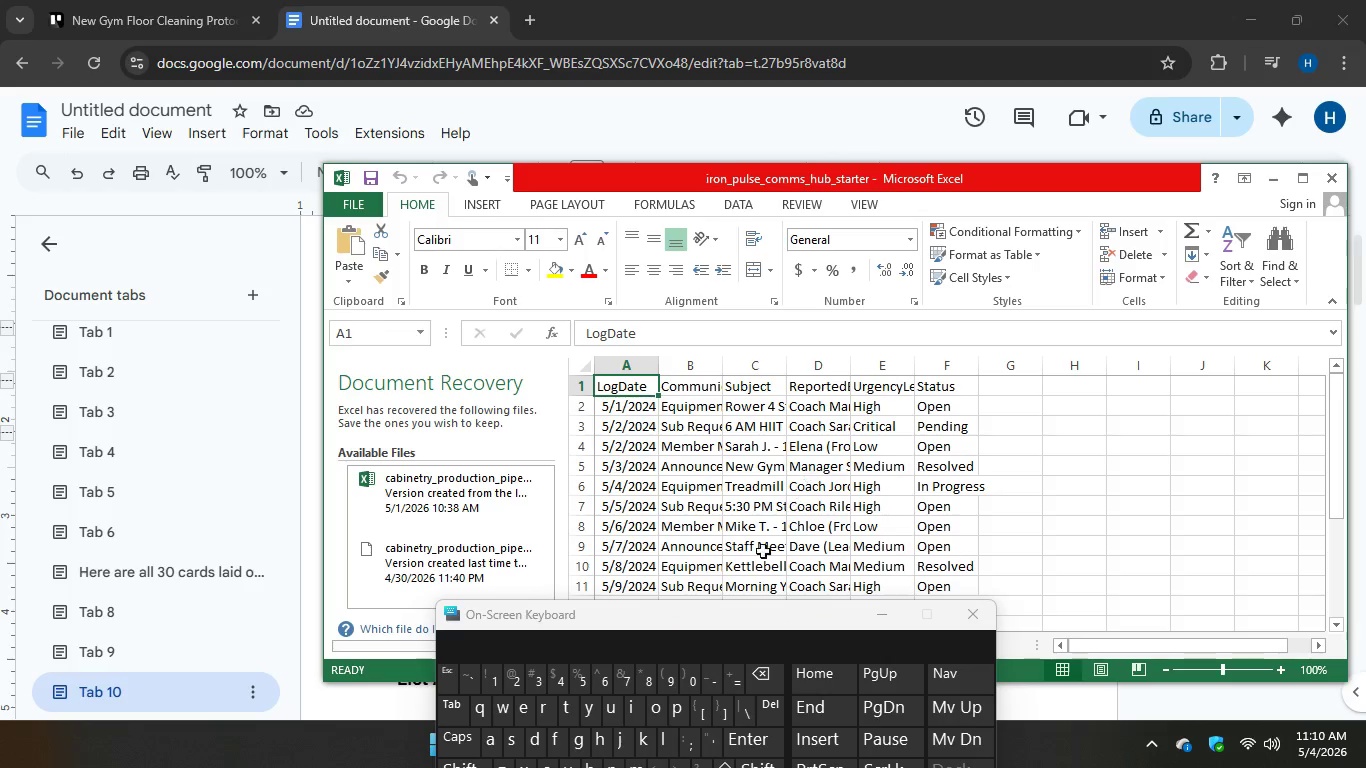 
left_click([77, 0])
 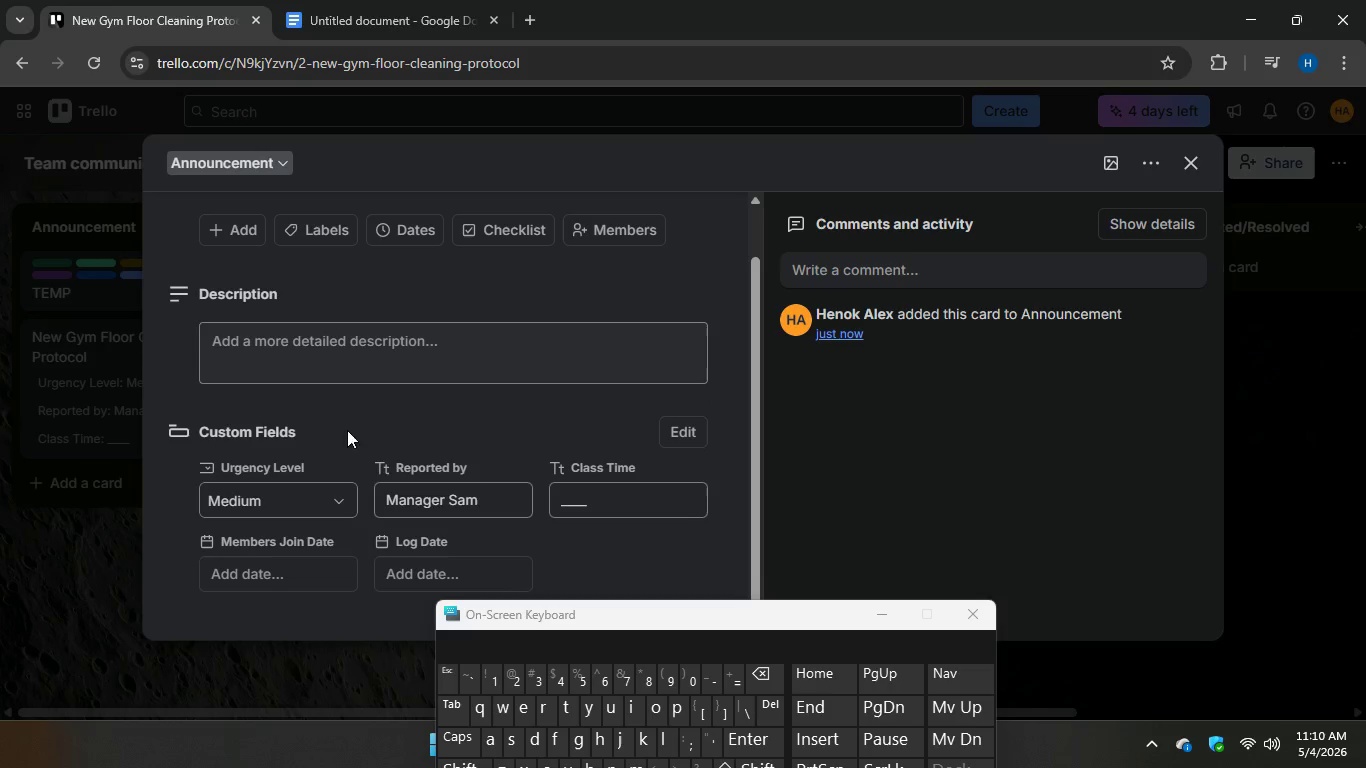 
scroll: coordinate [442, 502], scroll_direction: down, amount: 1.0
 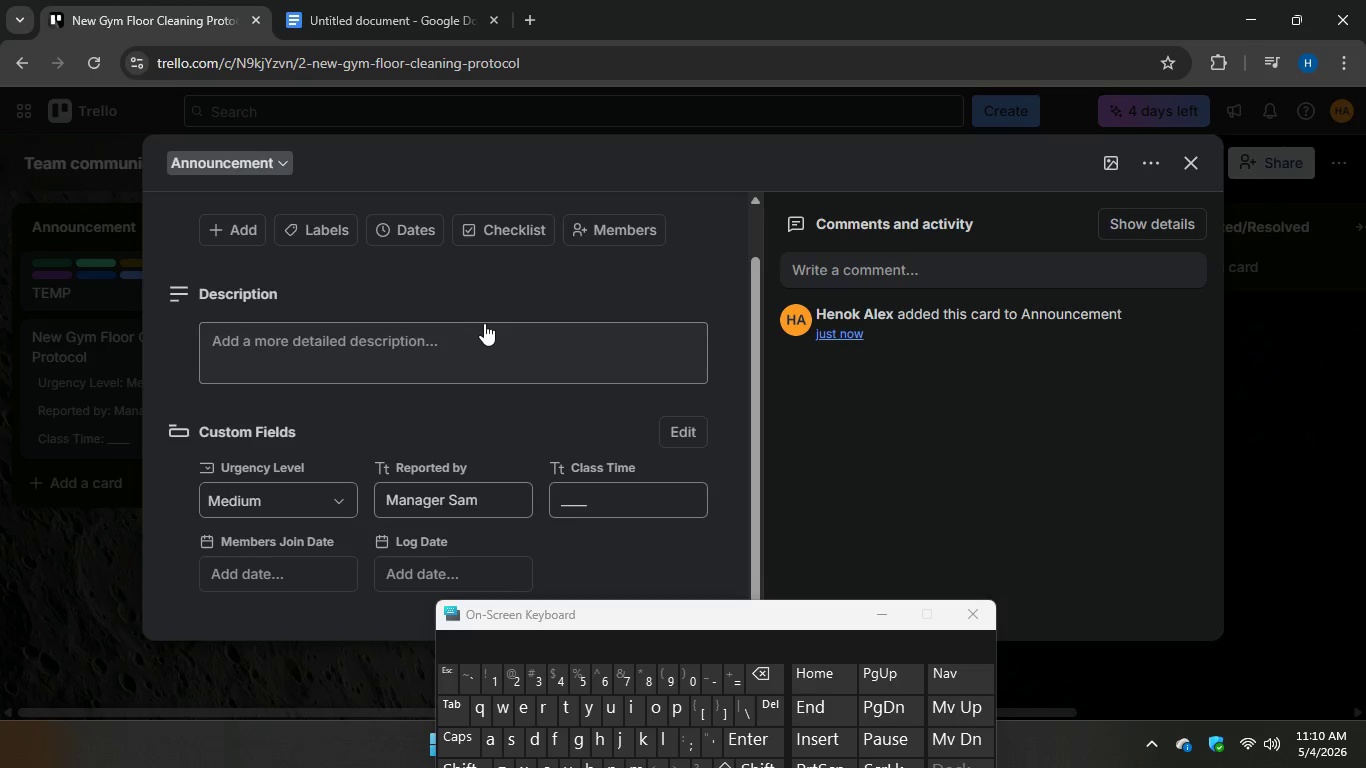 
left_click([387, 0])
 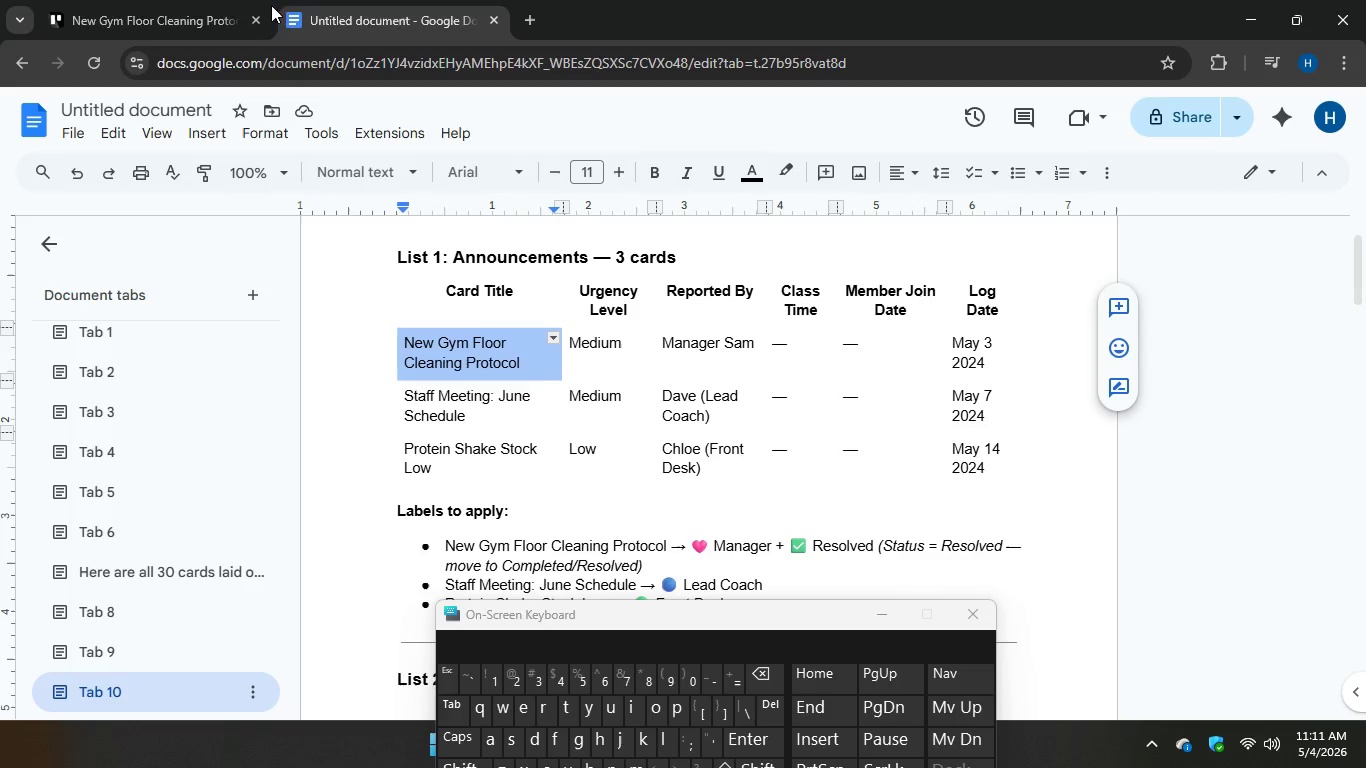 
left_click([183, 7])
 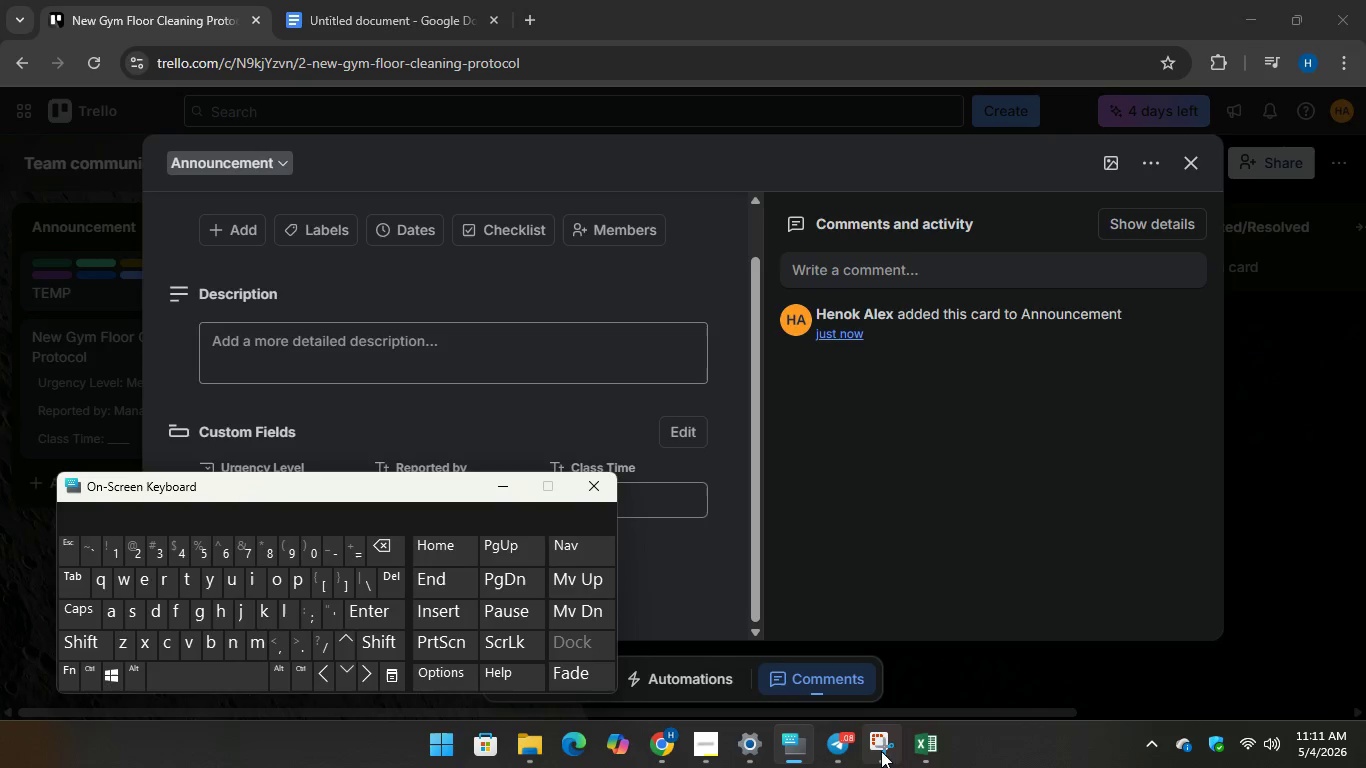 
left_click([921, 748])
 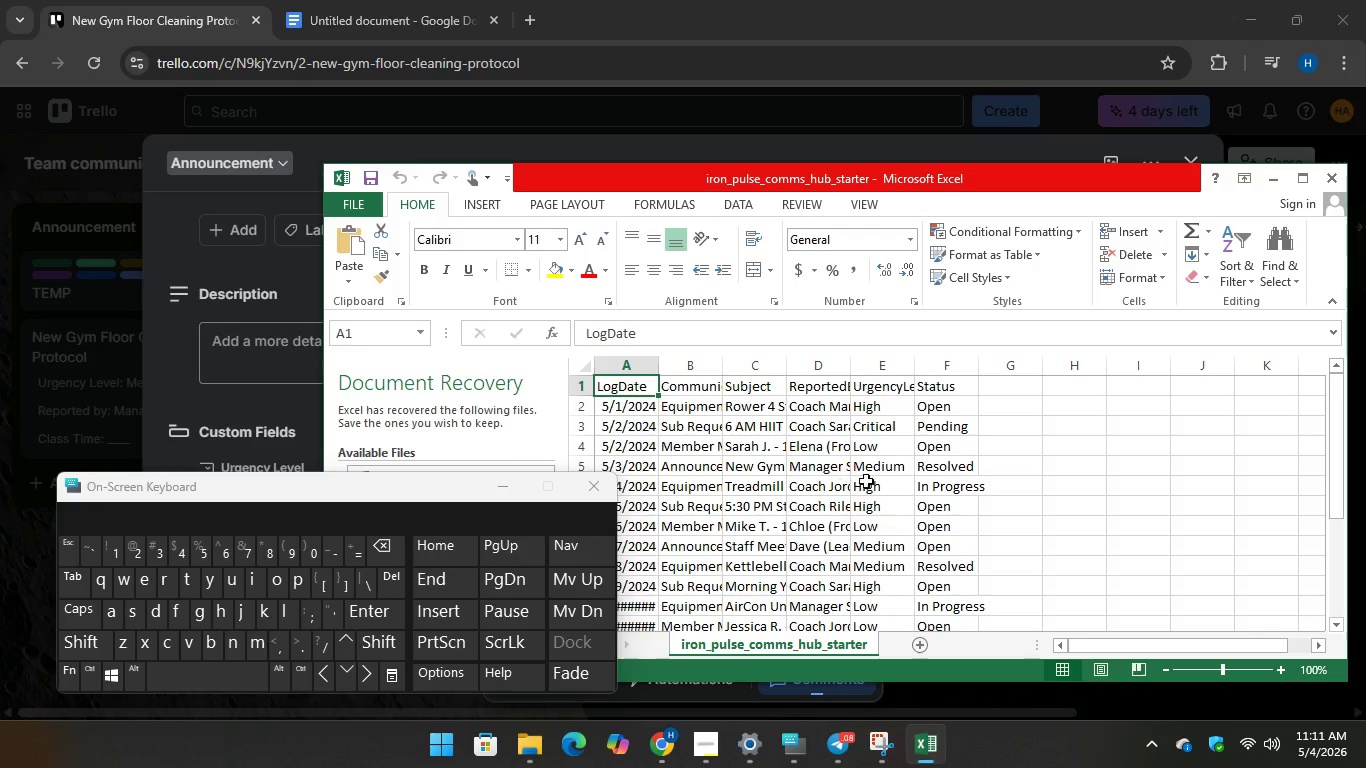 
scroll: coordinate [766, 546], scroll_direction: up, amount: 3.0
 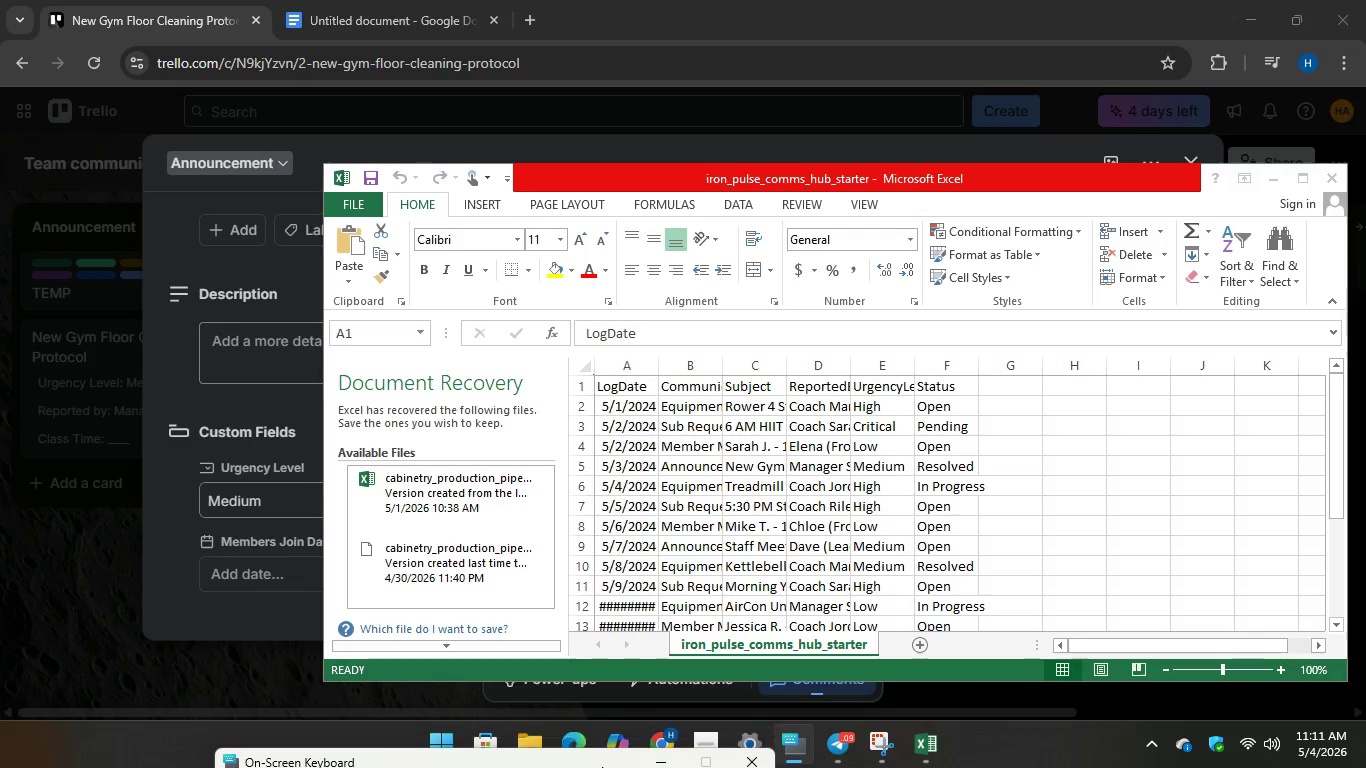 
scroll: coordinate [743, 576], scroll_direction: down, amount: 3.0
 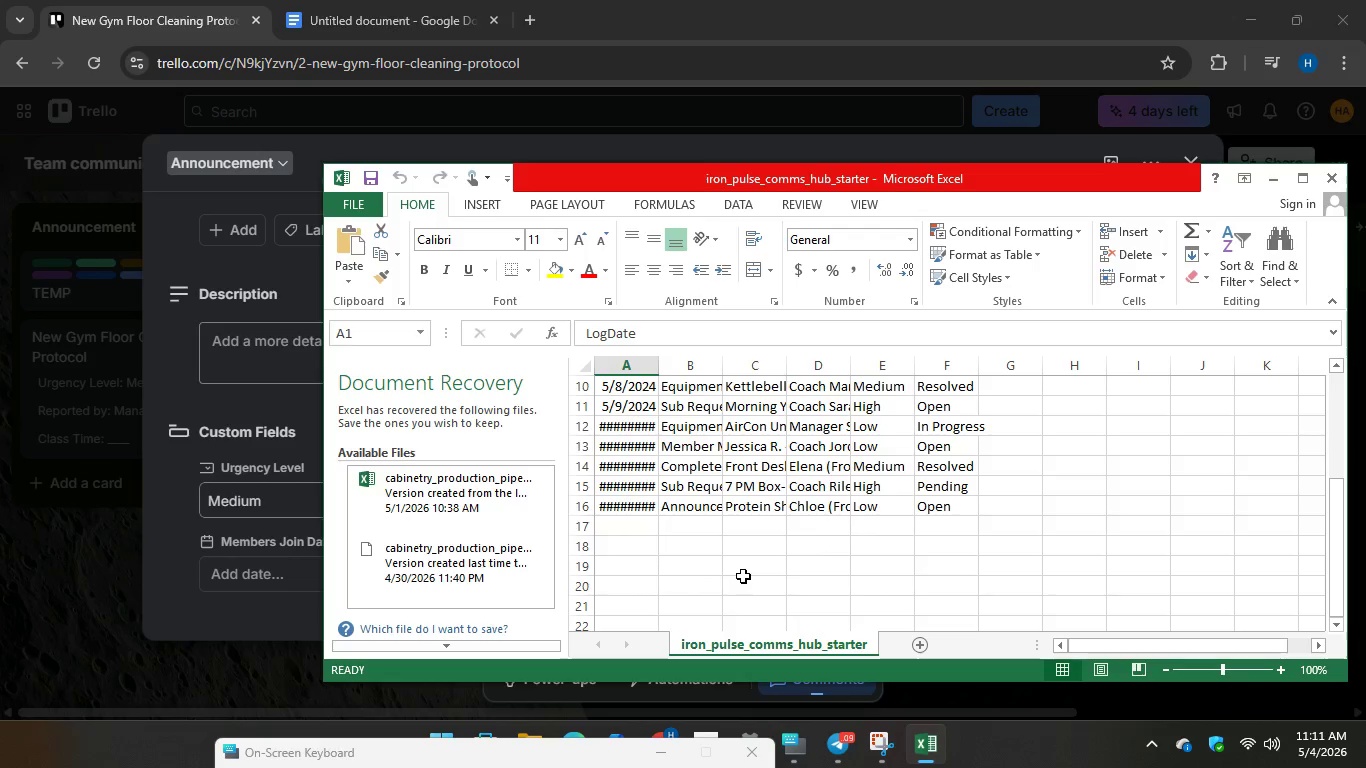 
scroll: coordinate [744, 574], scroll_direction: up, amount: 1.0
 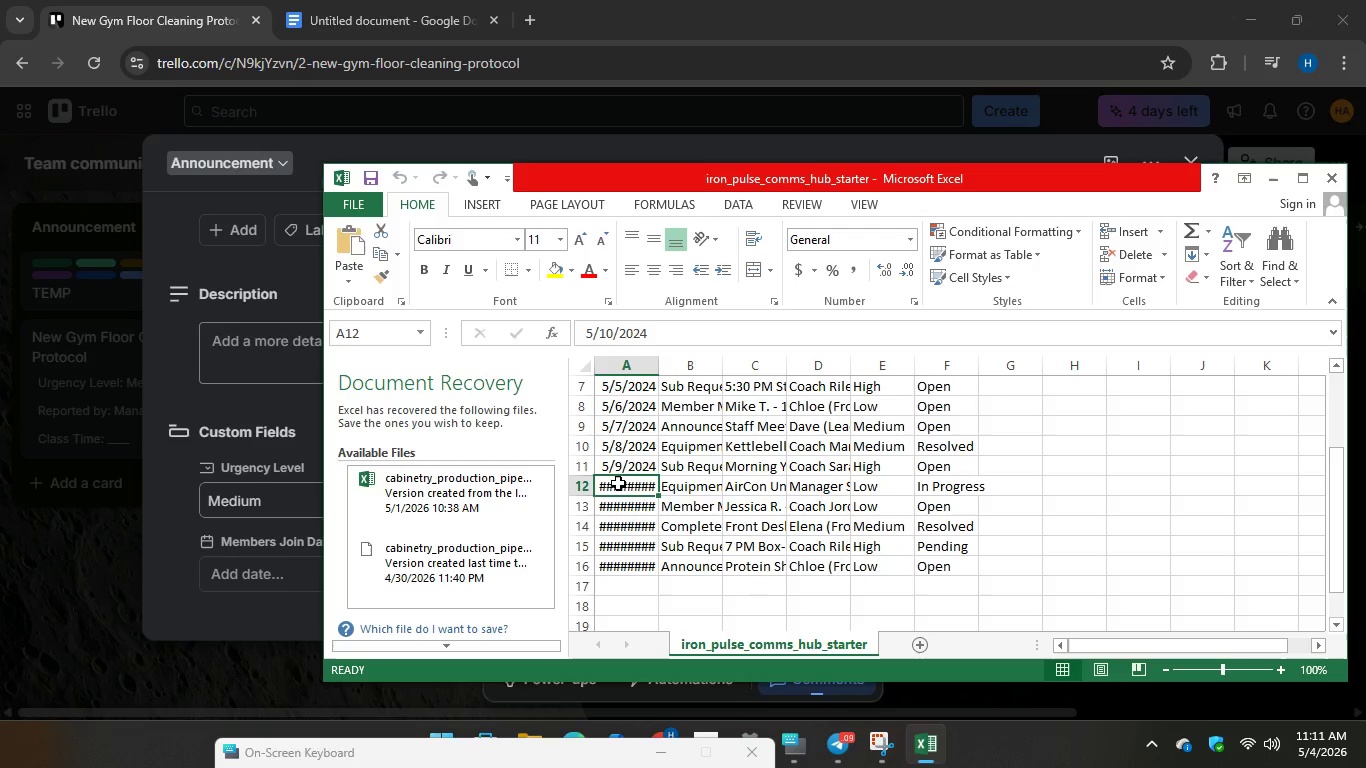 
double_click([620, 488])
 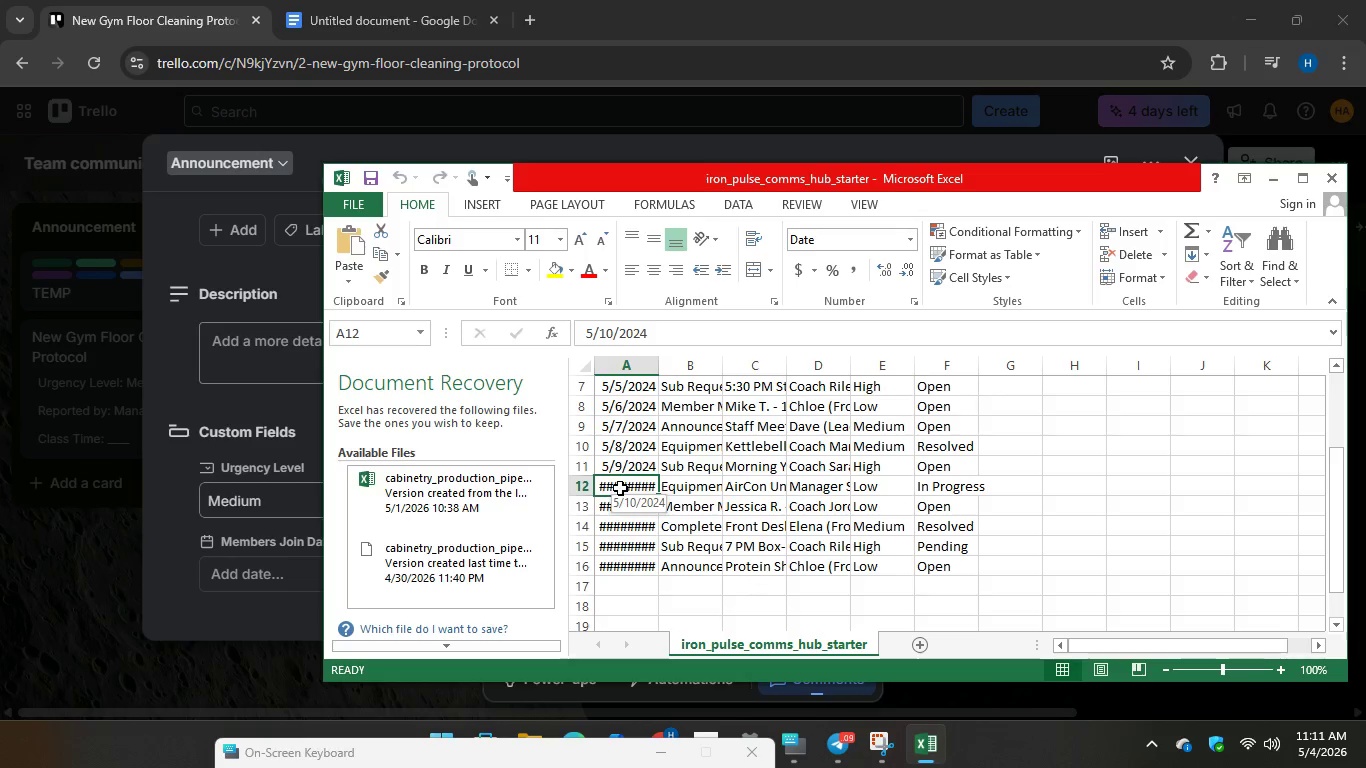 
triple_click([620, 488])
 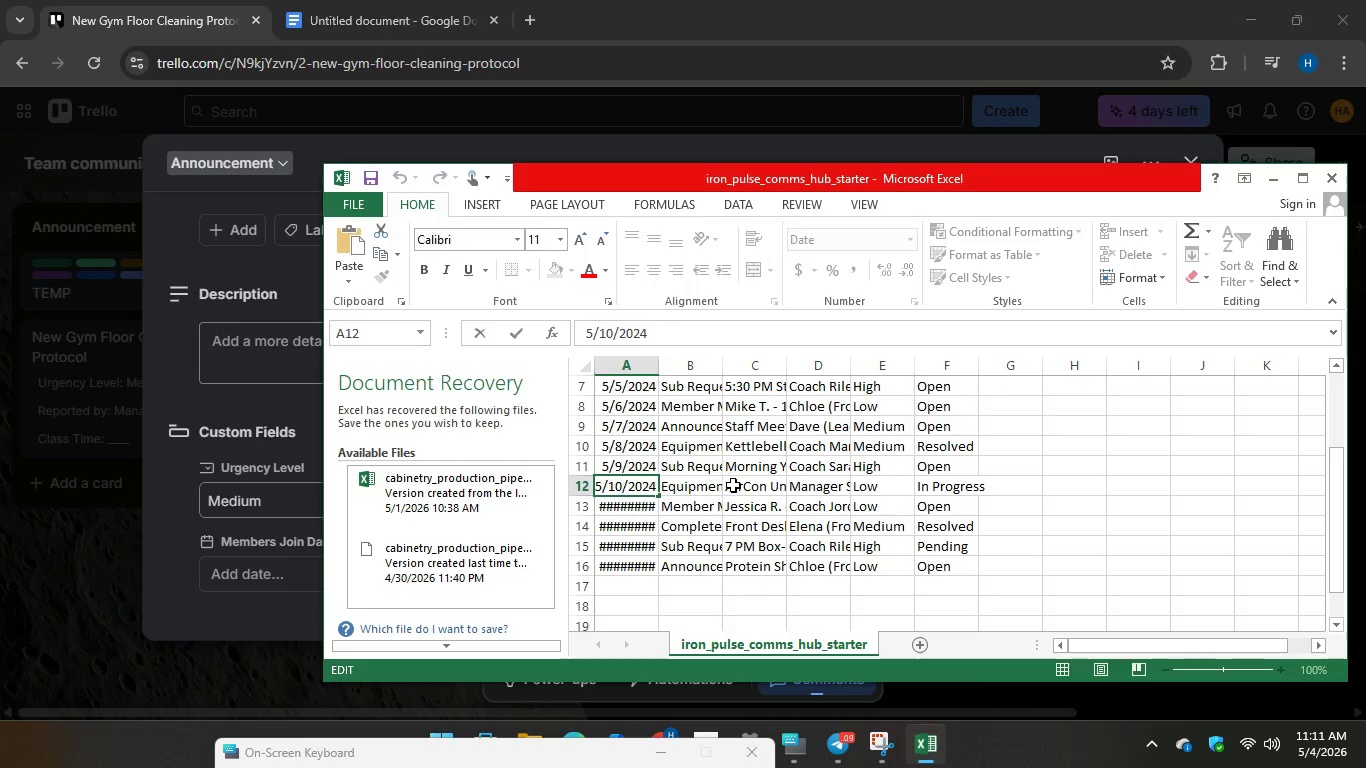 
scroll: coordinate [733, 485], scroll_direction: up, amount: 4.0
 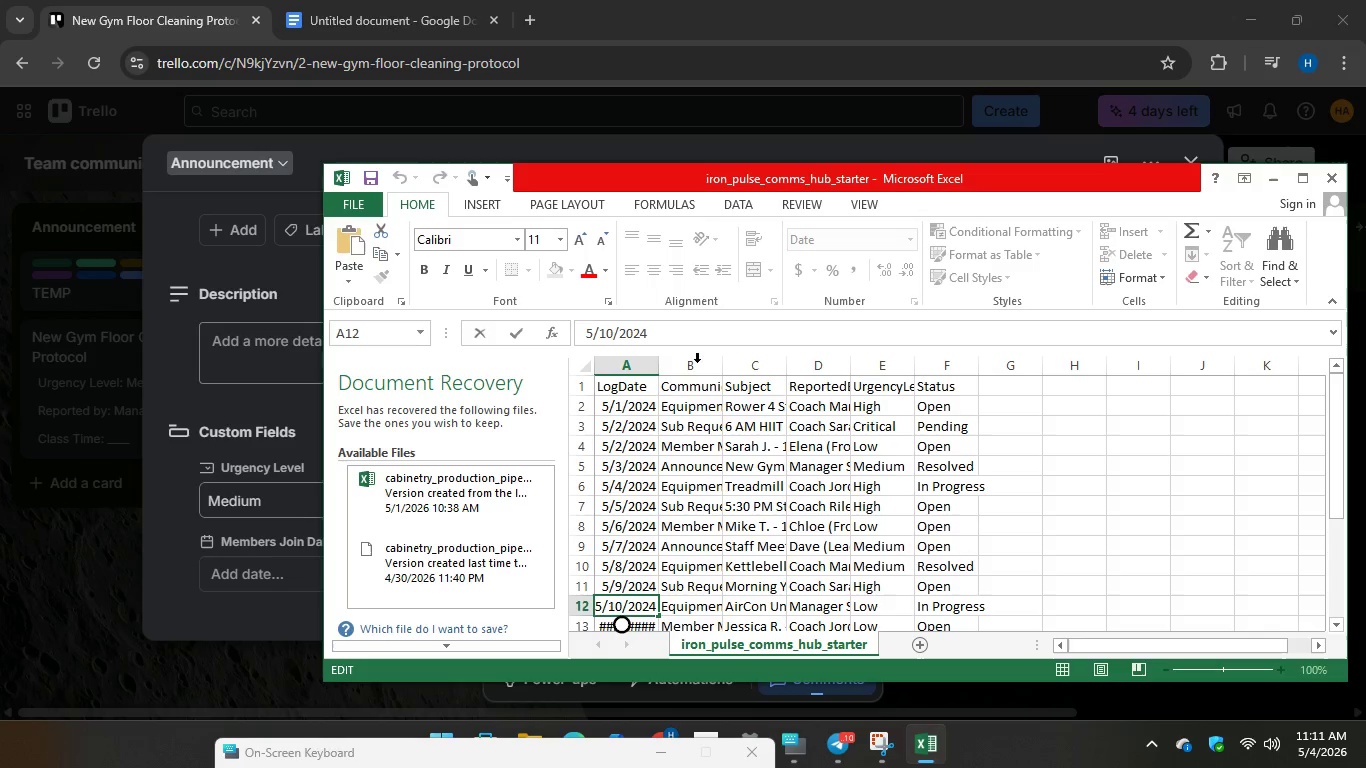 
wait(6.85)
 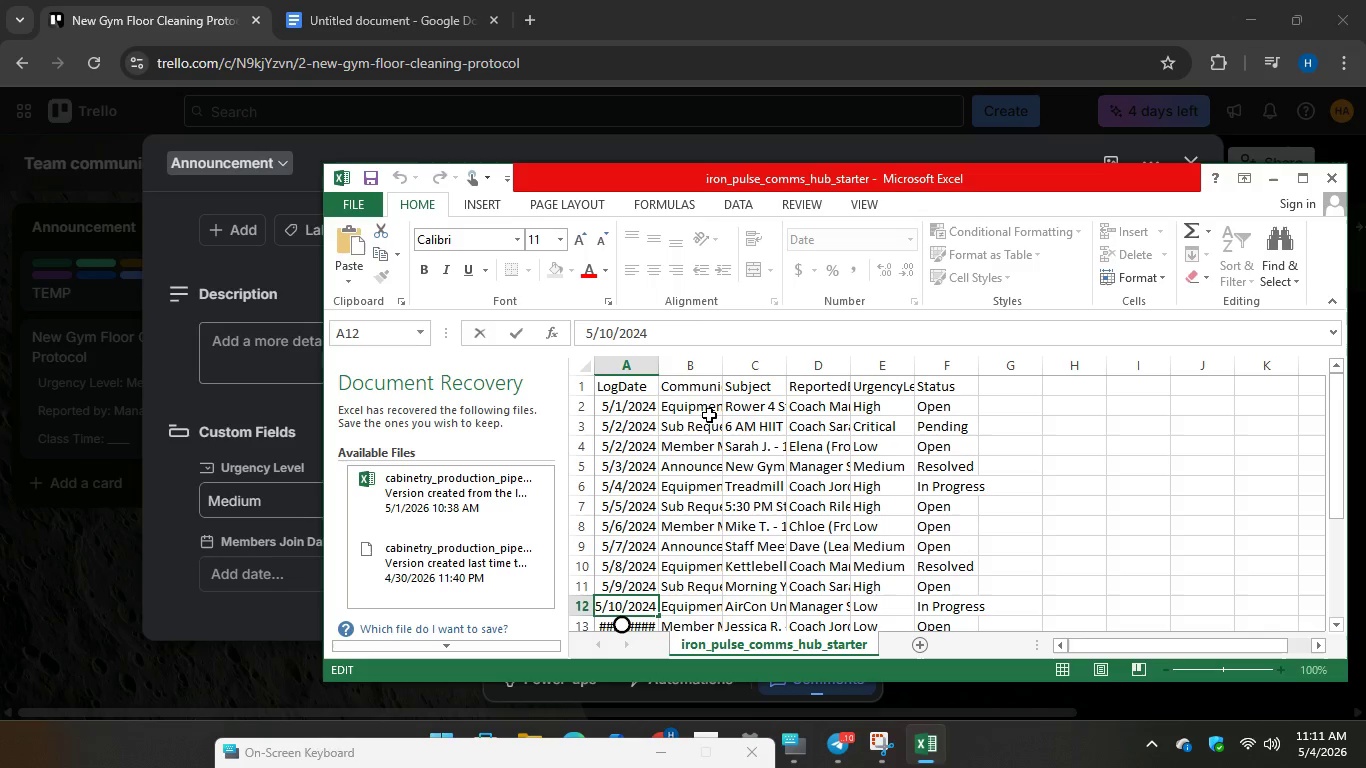 
left_click_drag(start_coordinate=[702, 154], to_coordinate=[738, 283])
 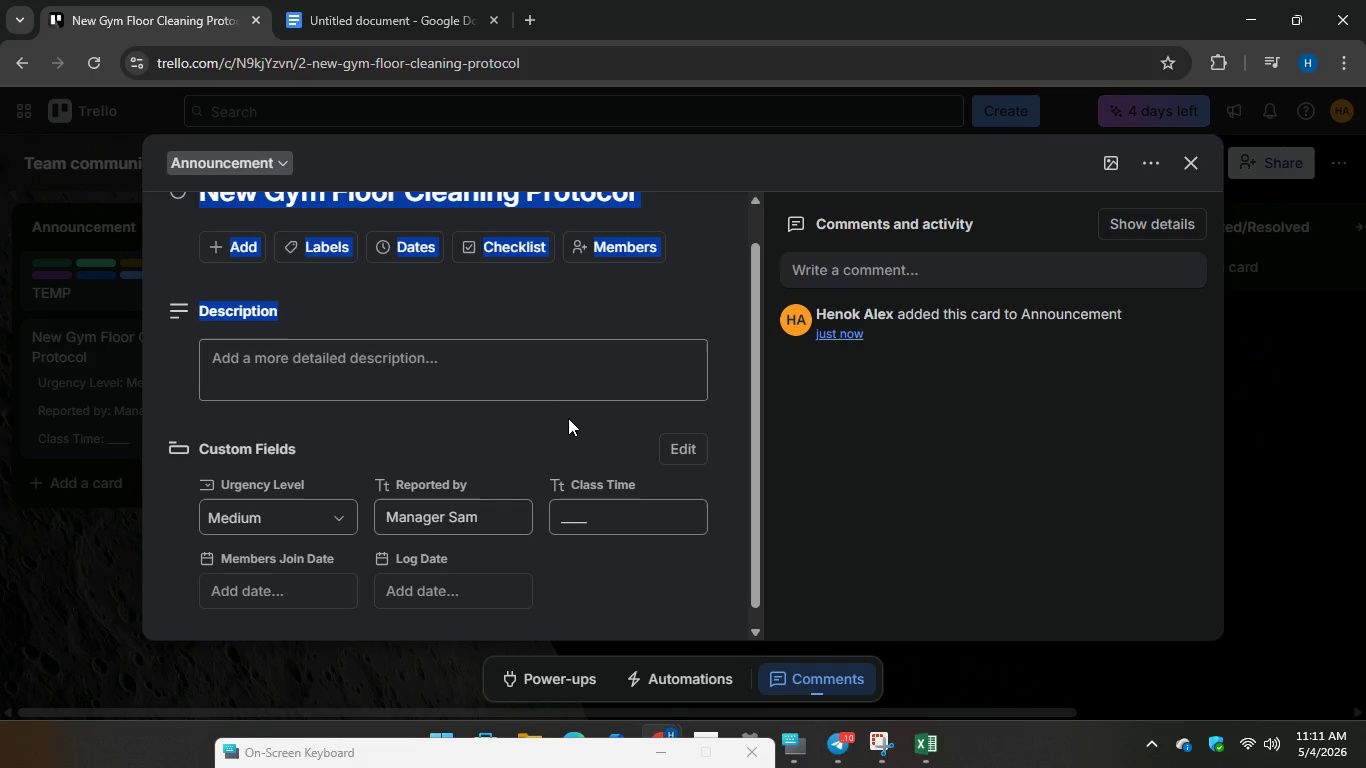 
left_click([566, 420])
 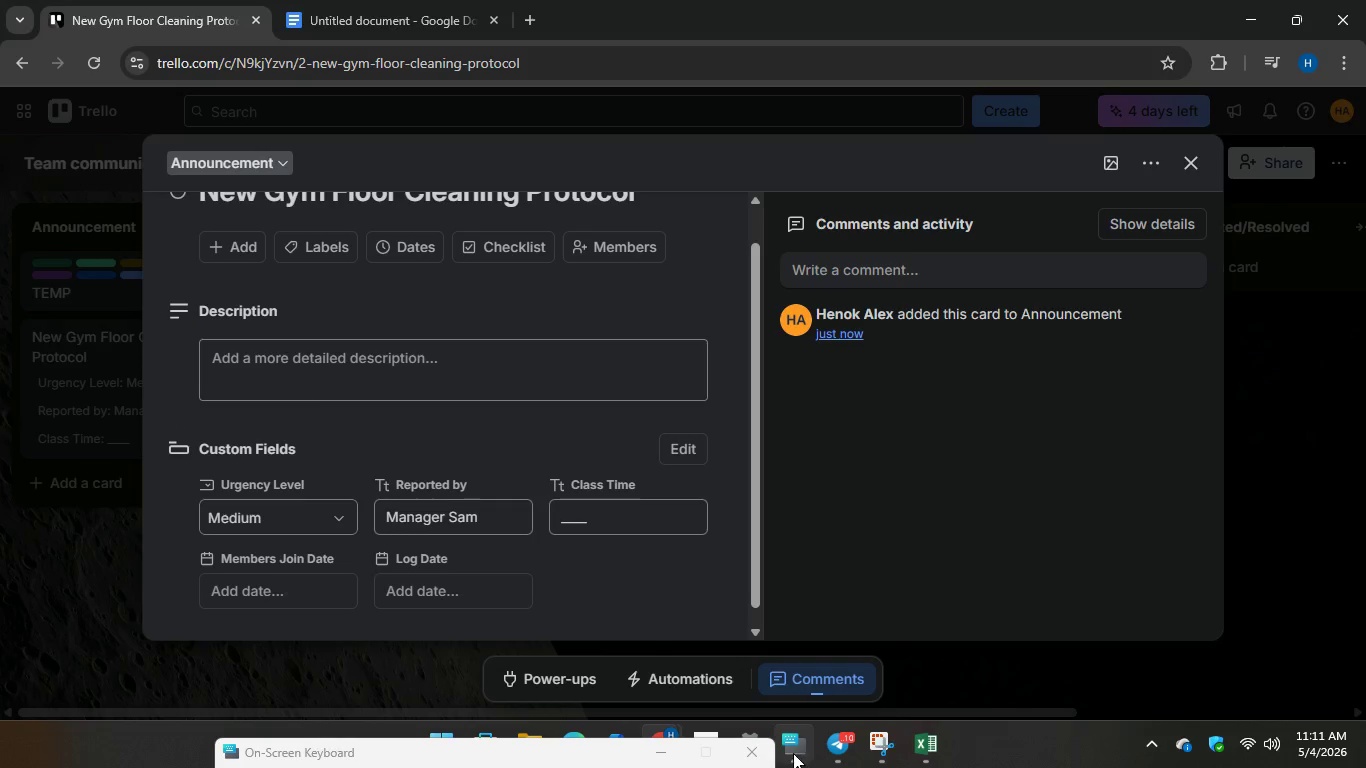 
left_click([346, 0])
 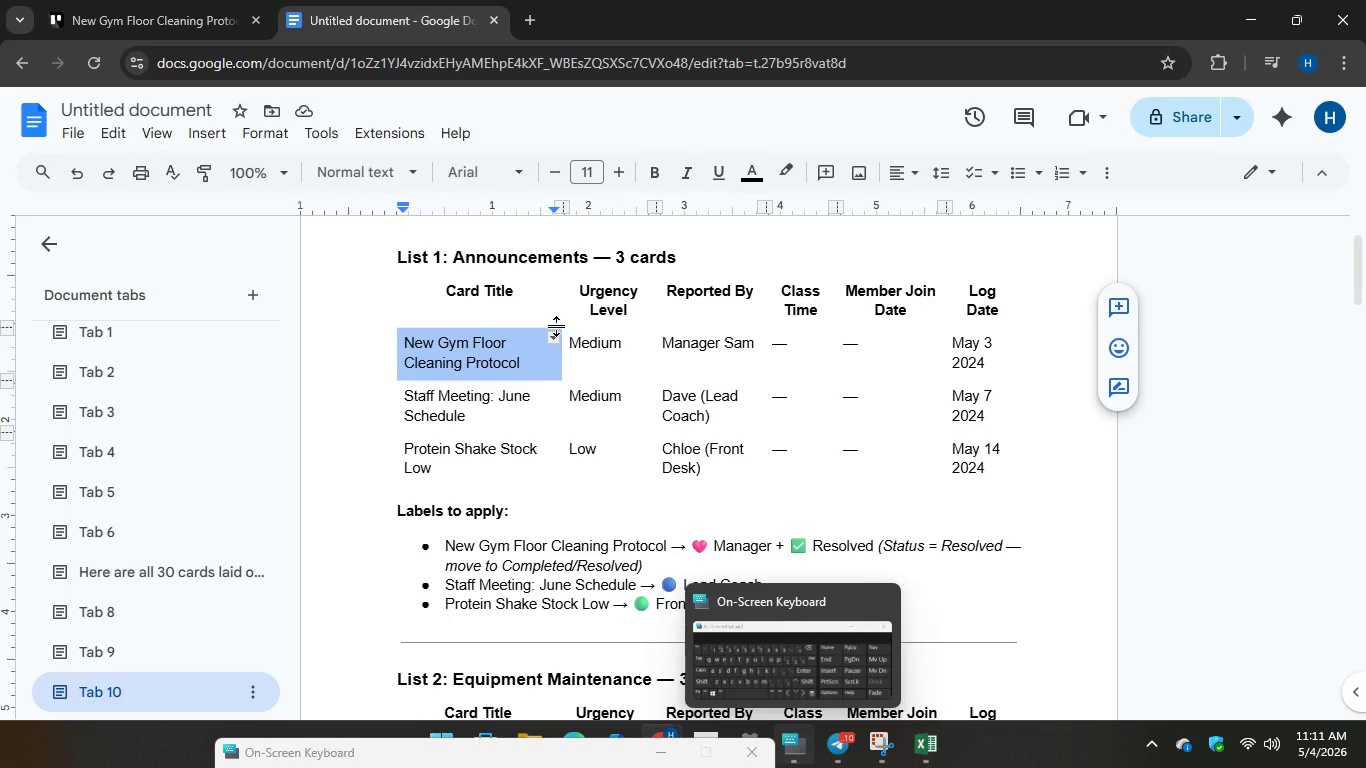 
scroll: coordinate [761, 408], scroll_direction: down, amount: 2.0
 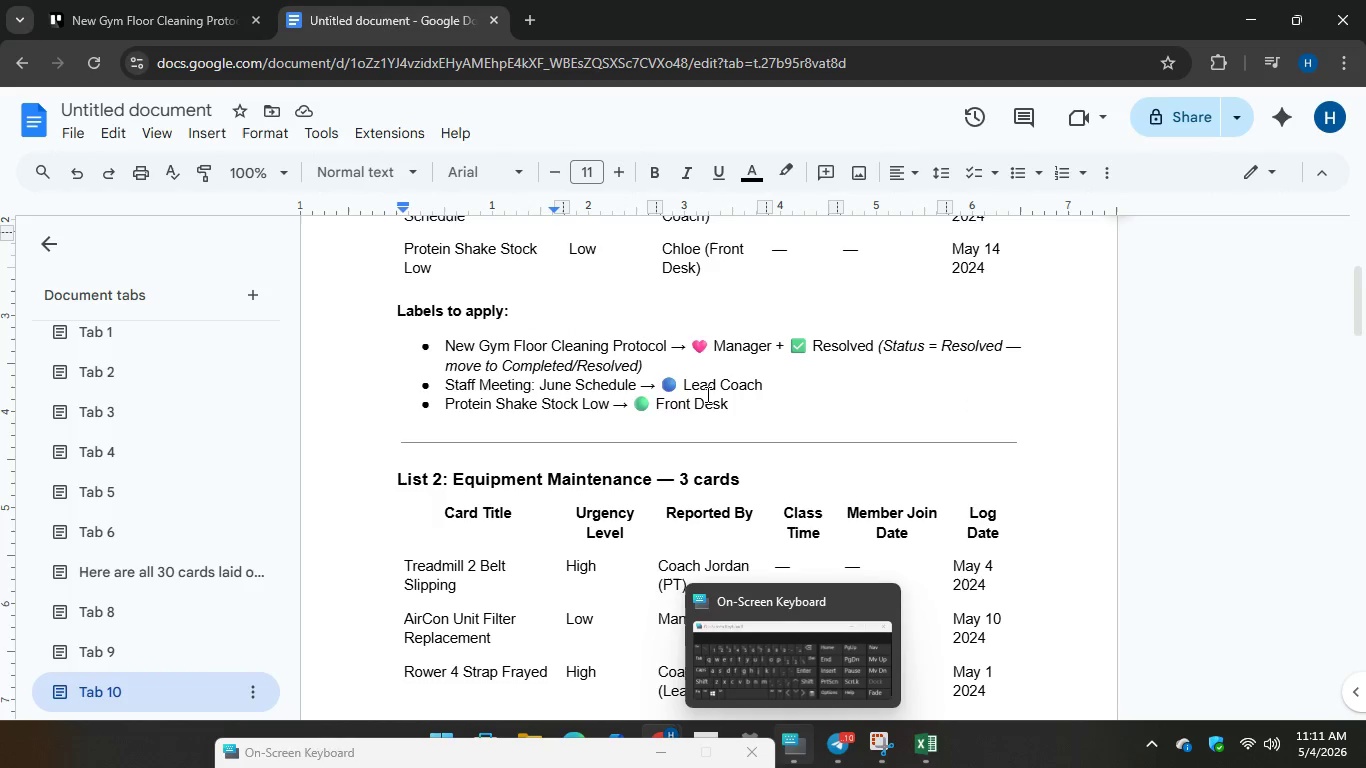 
wait(5.3)
 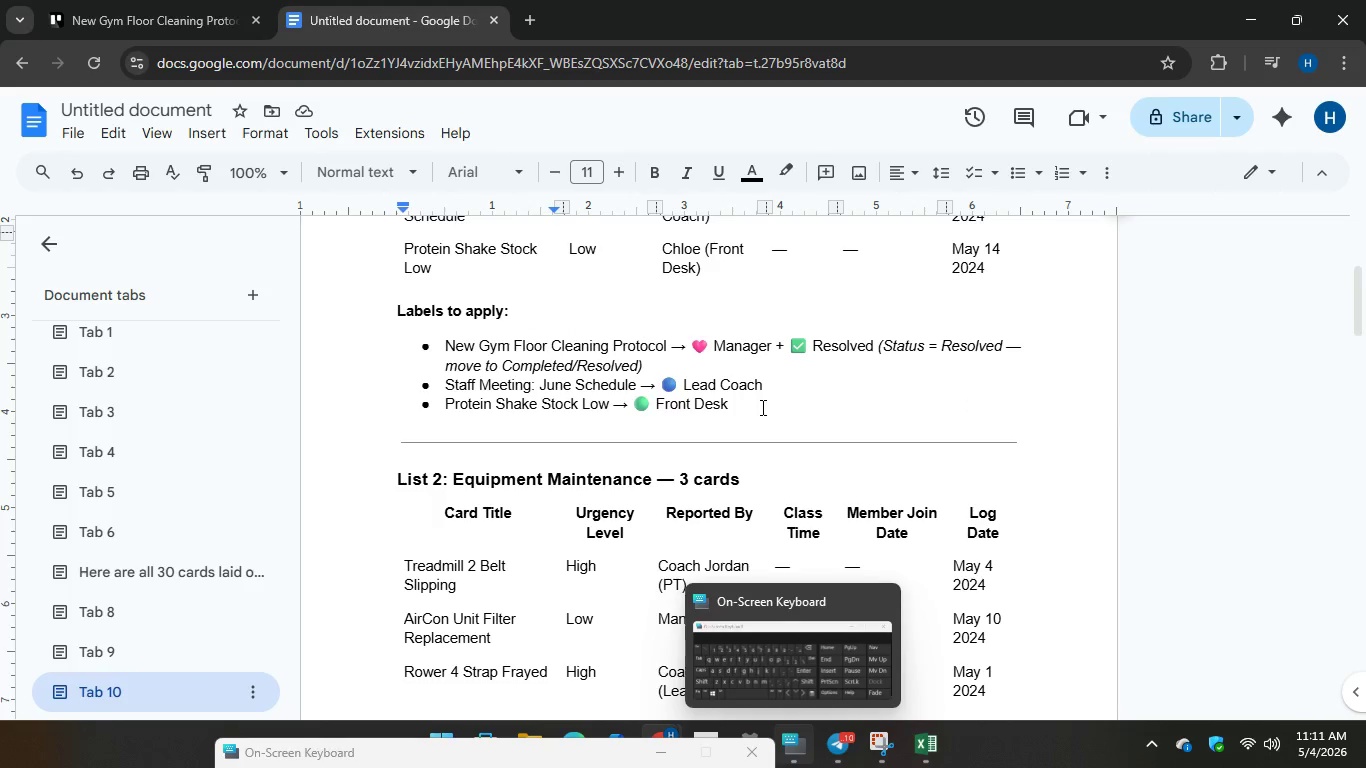 
scroll: coordinate [709, 389], scroll_direction: up, amount: 4.0
 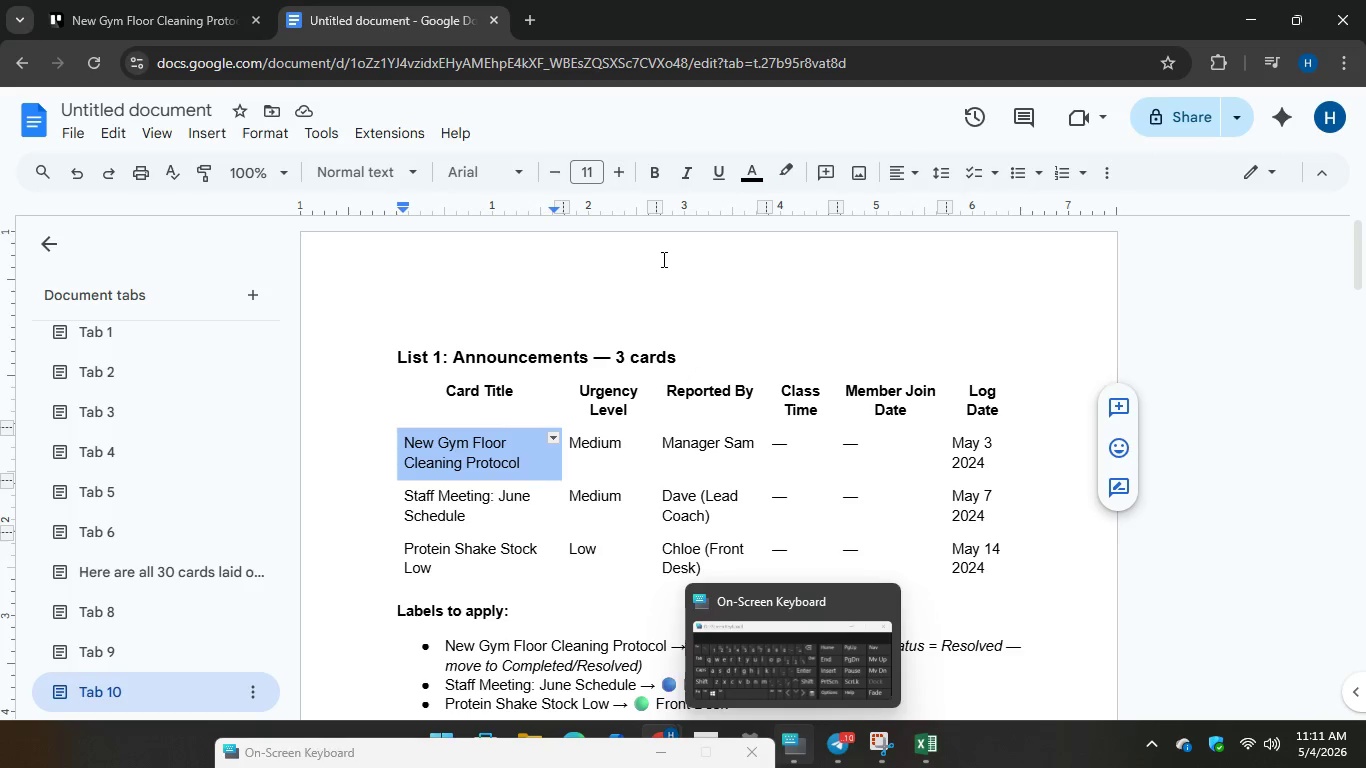 
wait(5.86)
 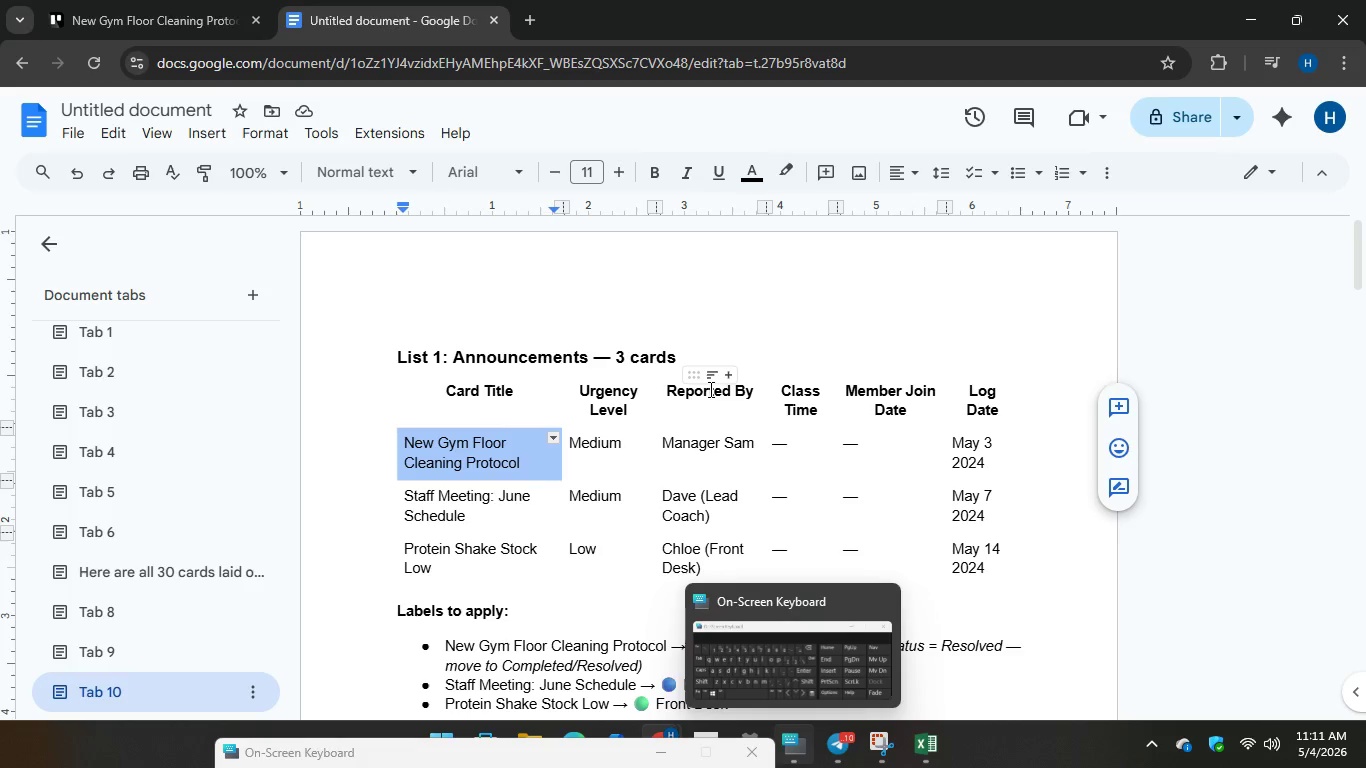 
left_click([173, 0])
 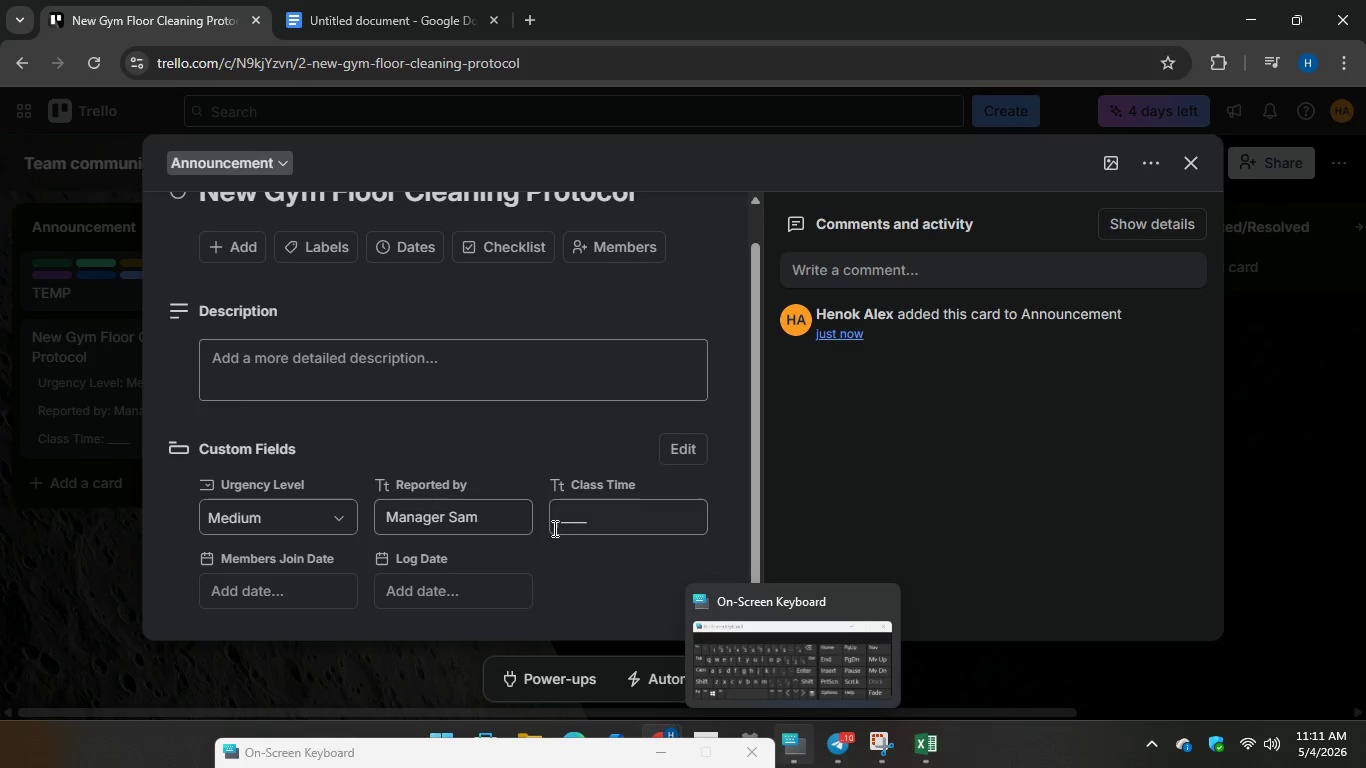 
scroll: coordinate [554, 528], scroll_direction: down, amount: 1.0
 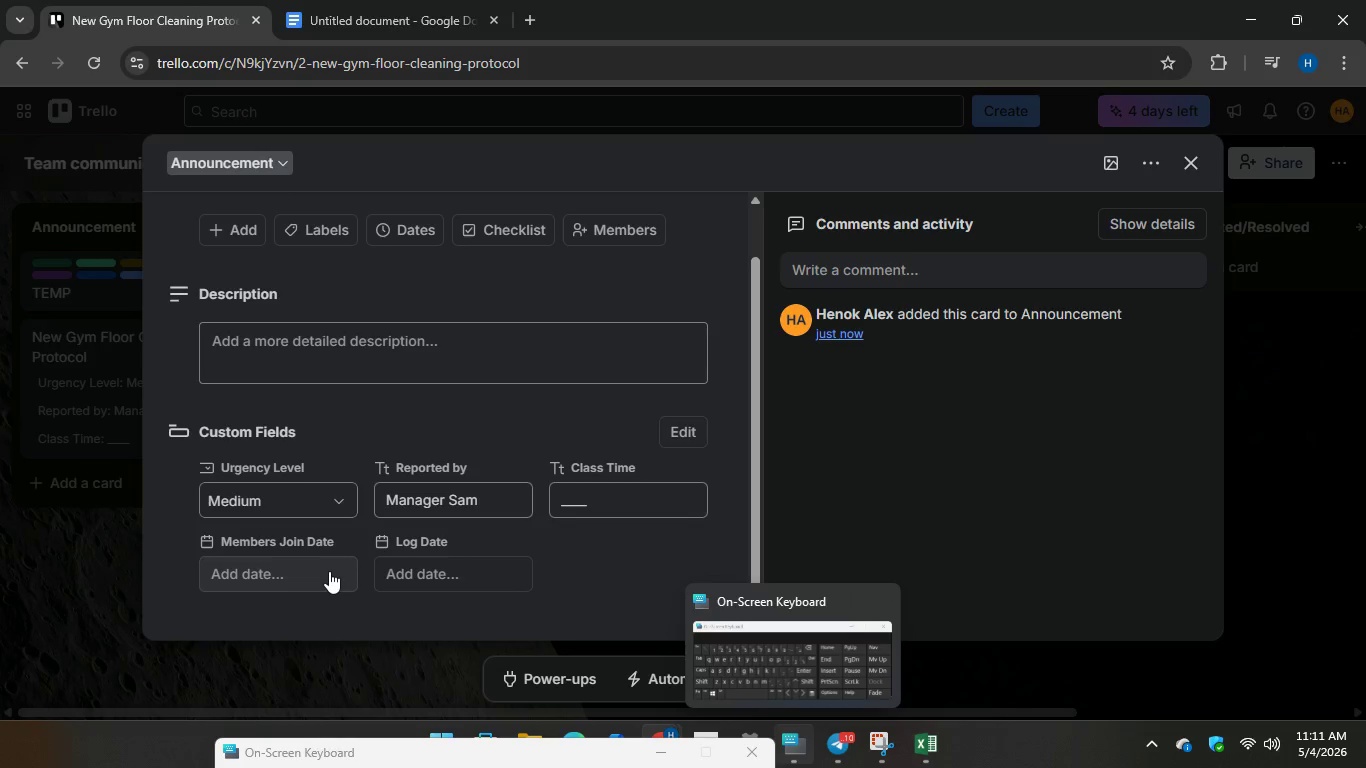 
left_click([438, 570])
 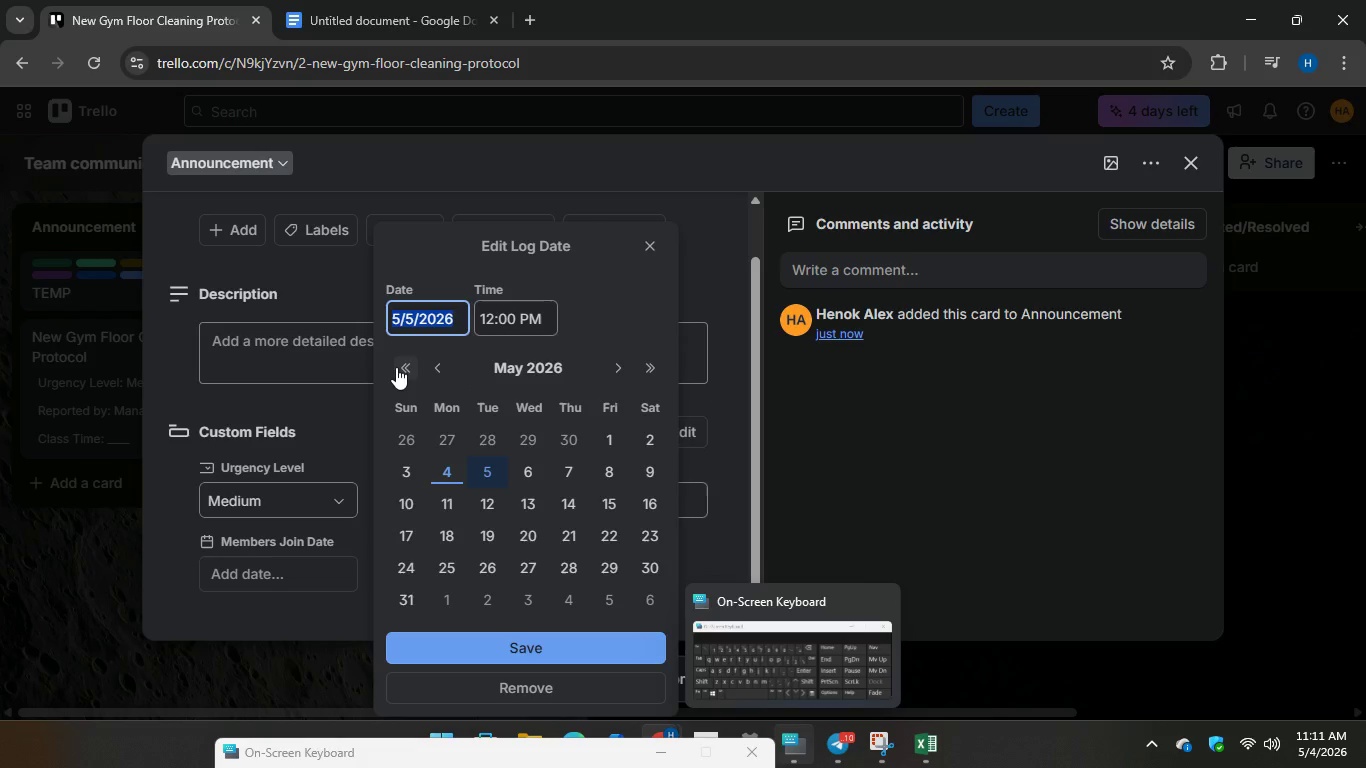 
double_click([396, 367])
 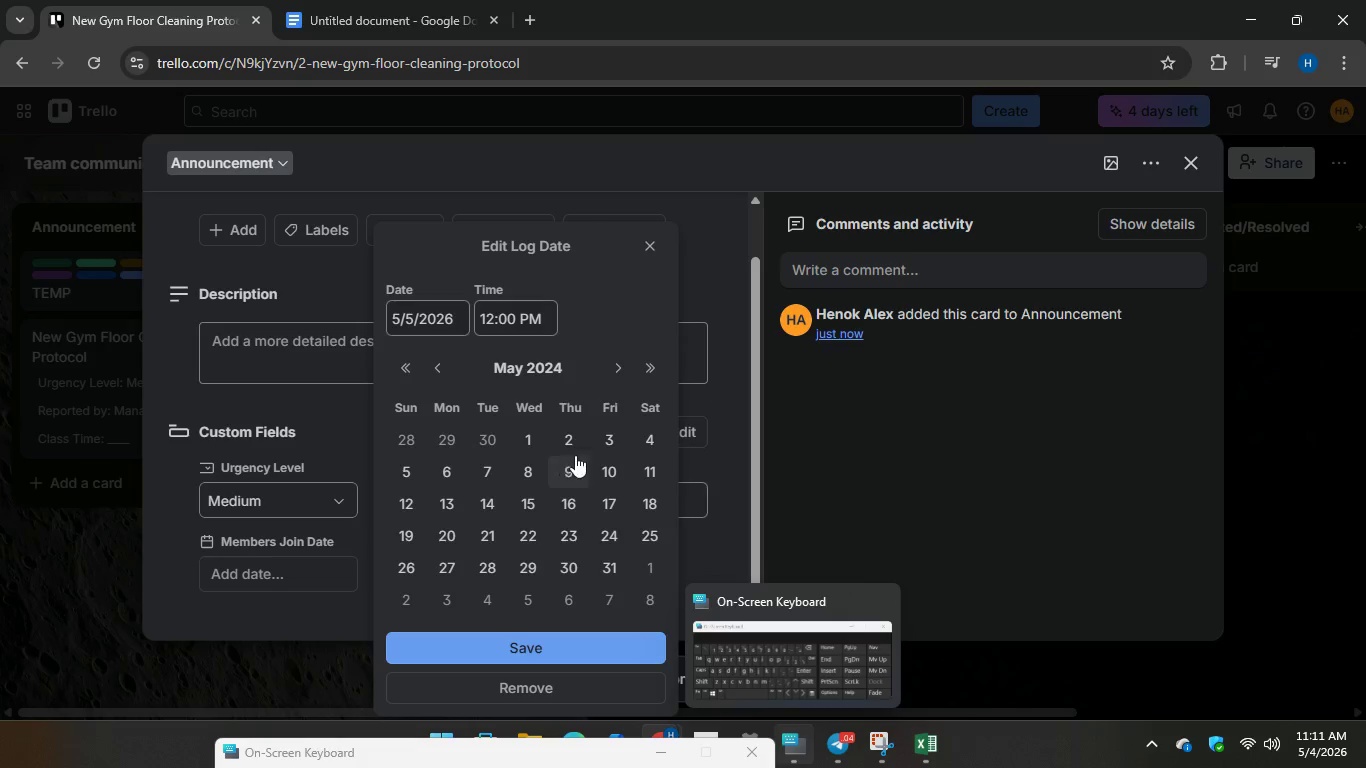 
left_click([612, 444])
 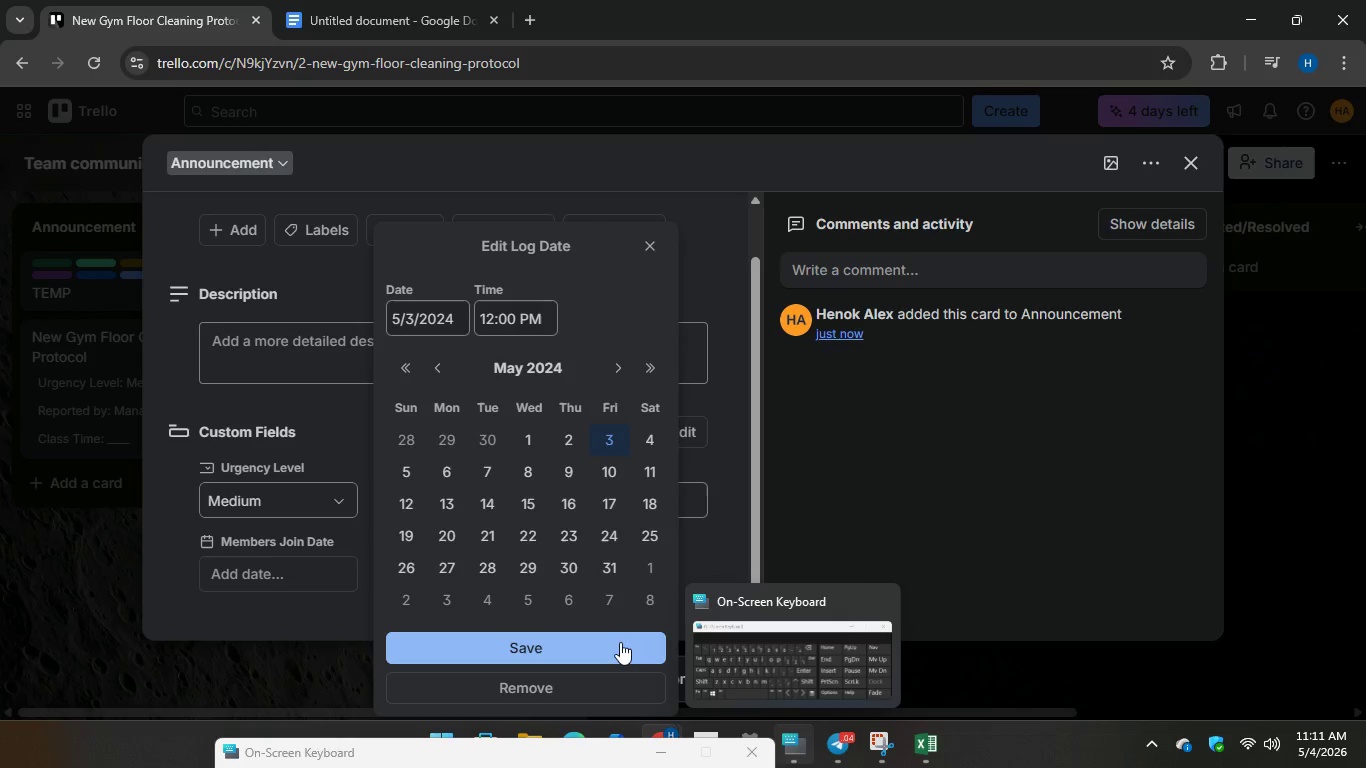 
left_click([620, 643])
 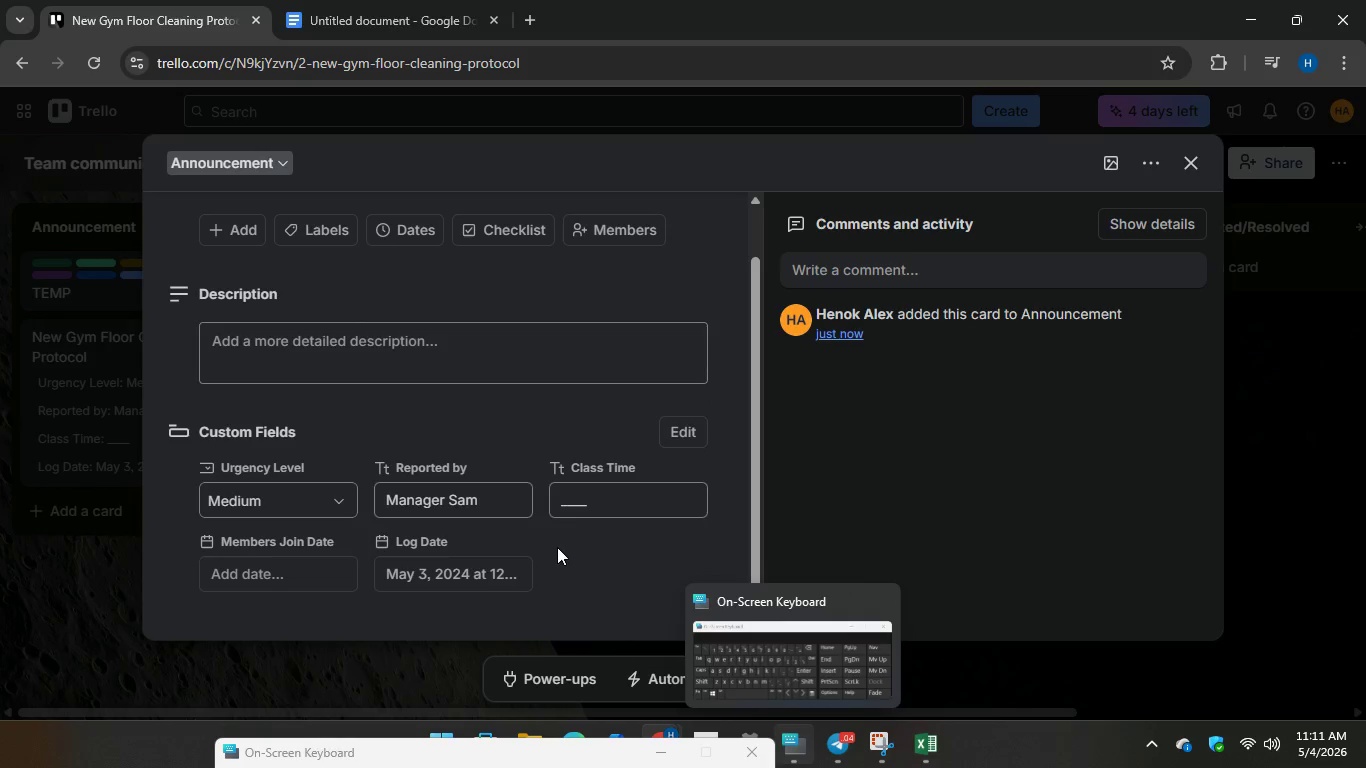 
scroll: coordinate [573, 531], scroll_direction: down, amount: 2.0
 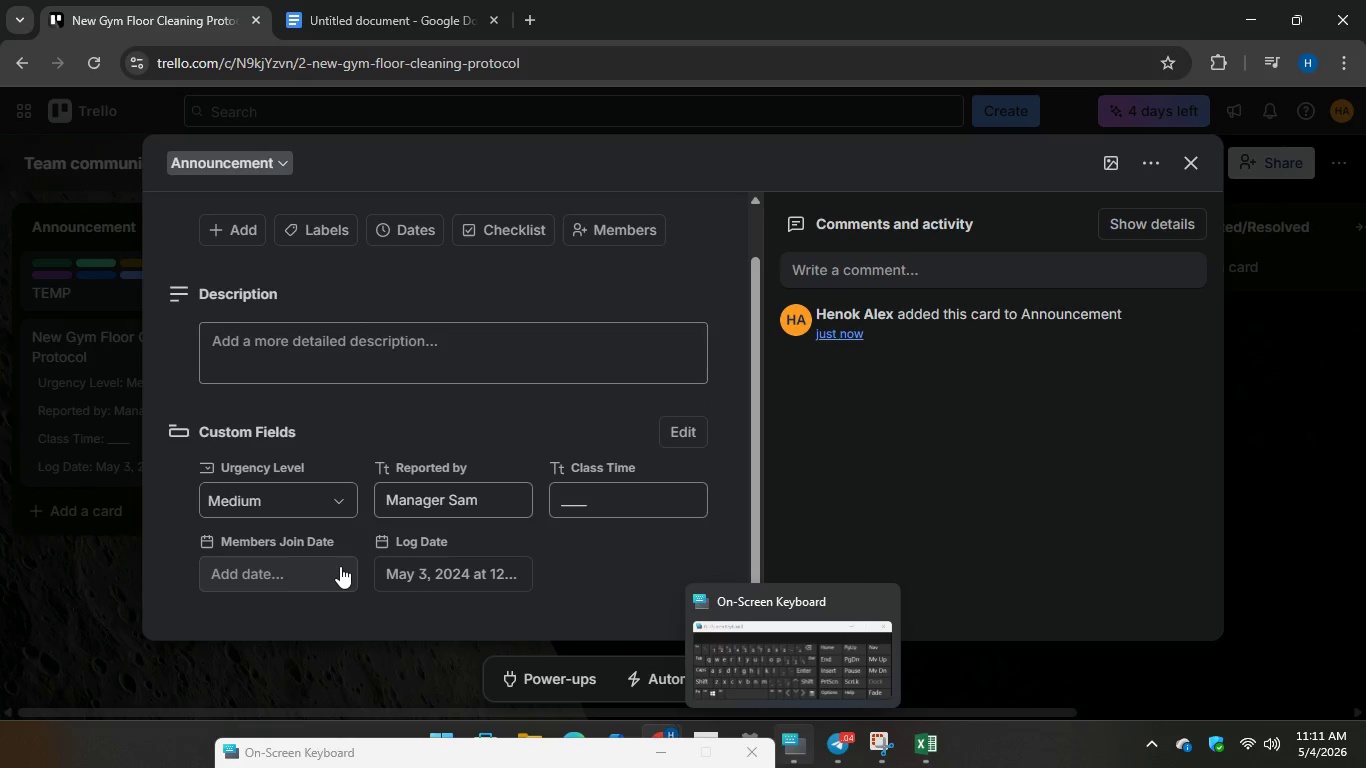 
left_click([340, 566])
 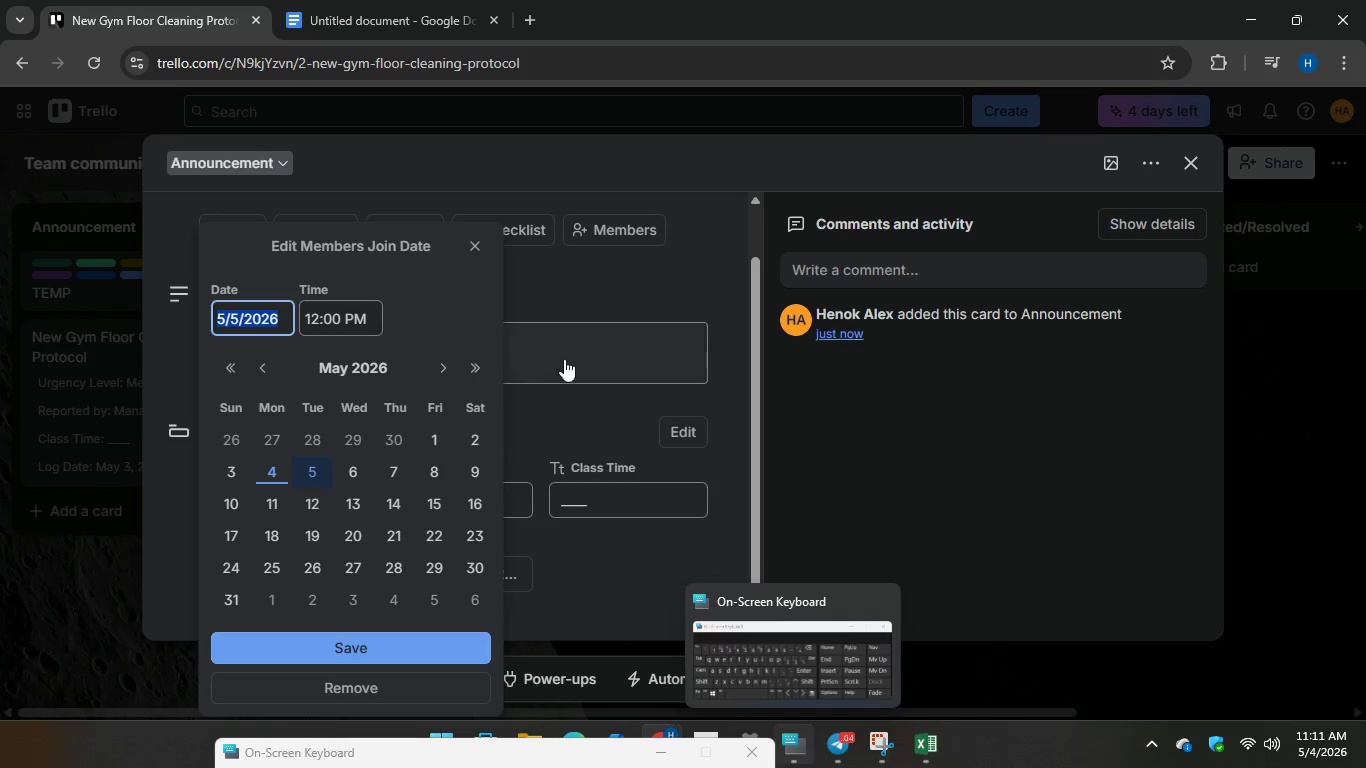 
left_click([614, 289])
 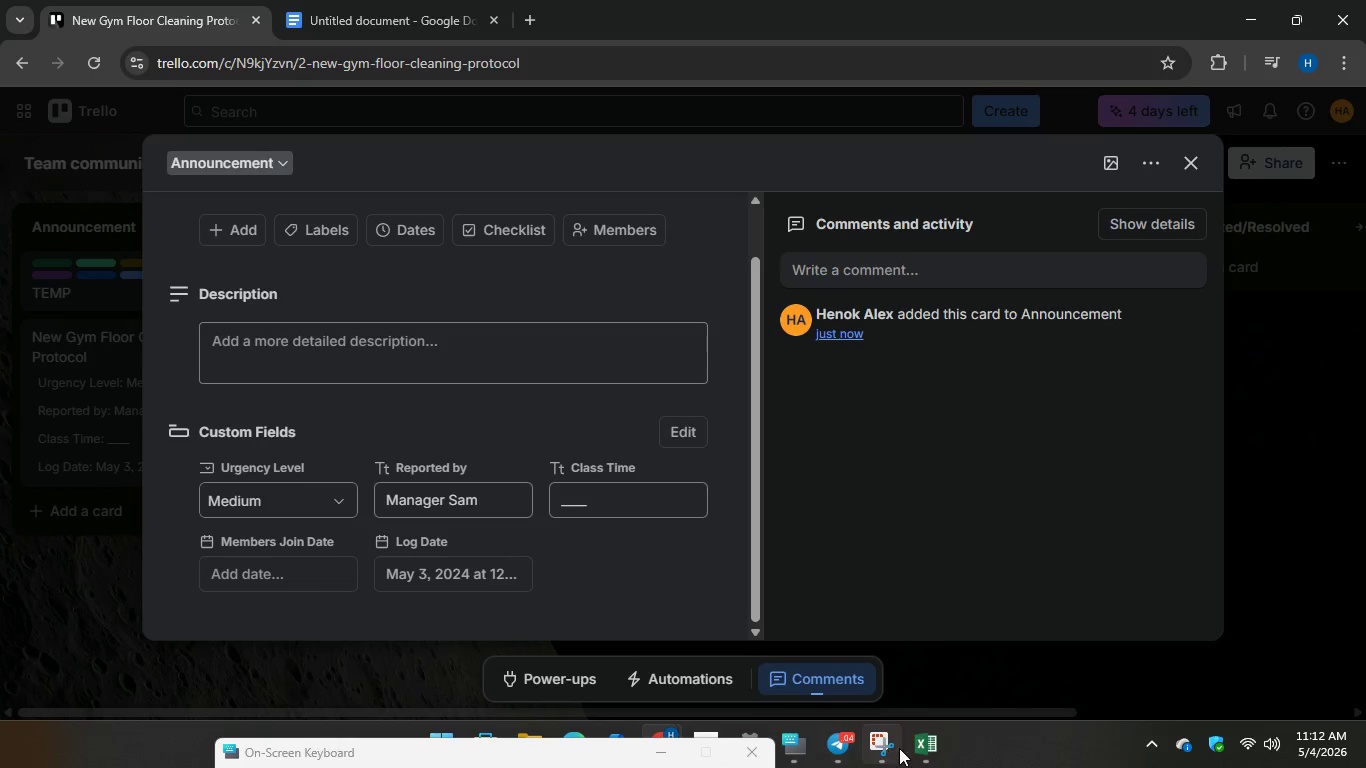 
left_click([920, 741])
 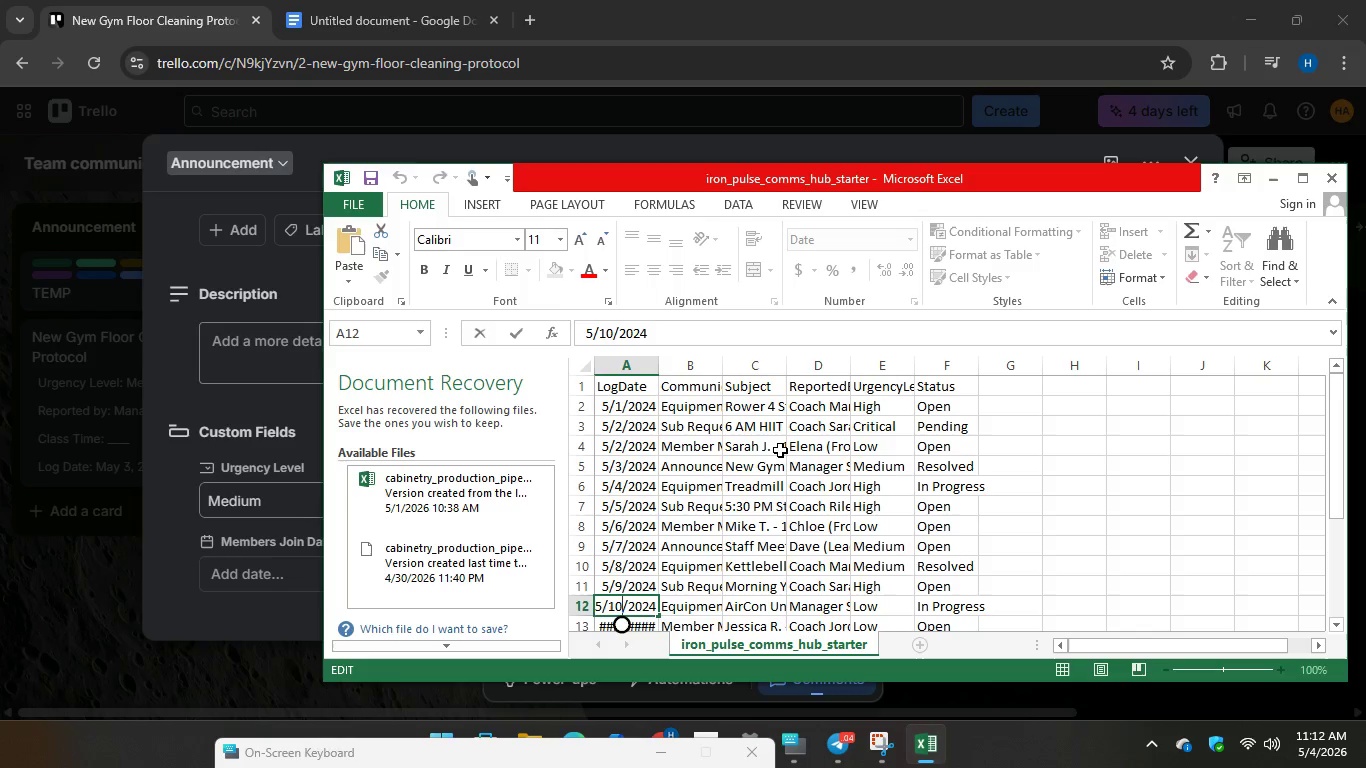 
scroll: coordinate [779, 449], scroll_direction: up, amount: 1.0
 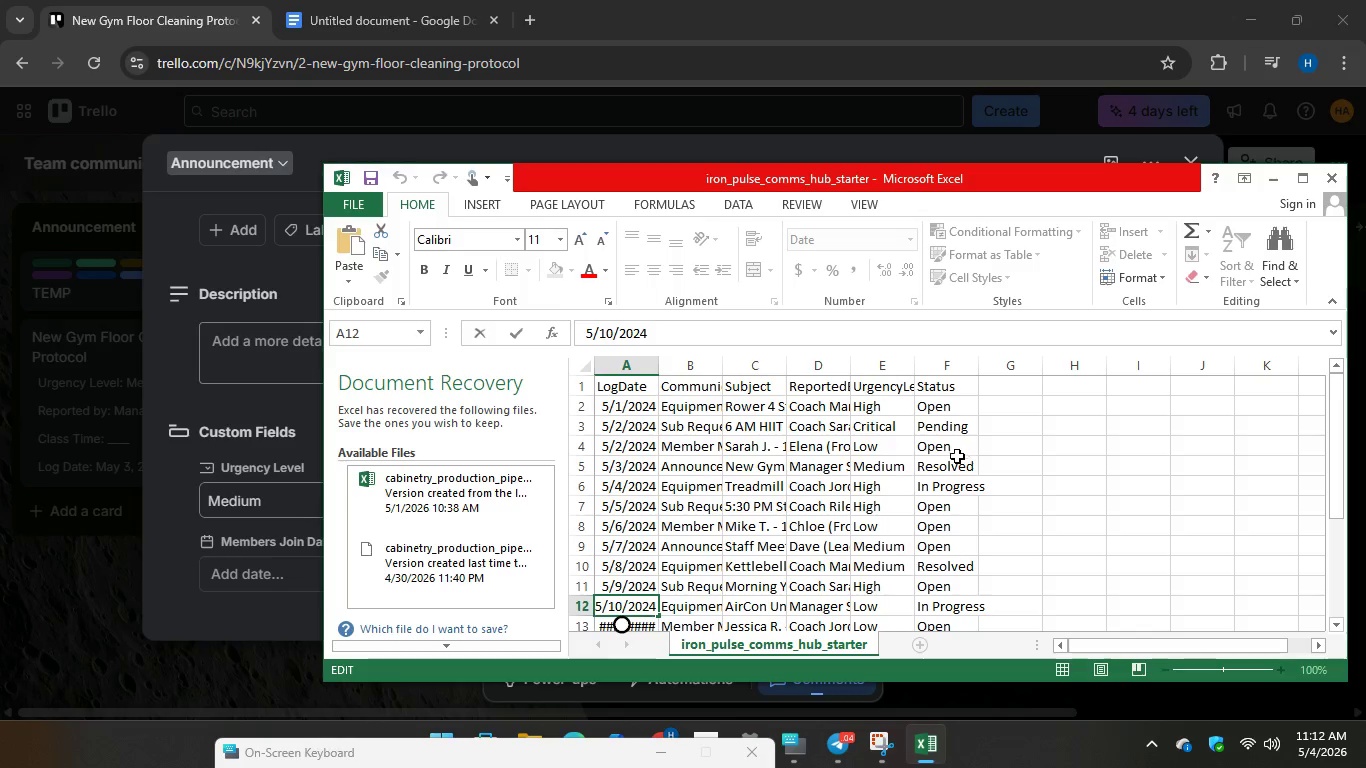 
wait(5.36)
 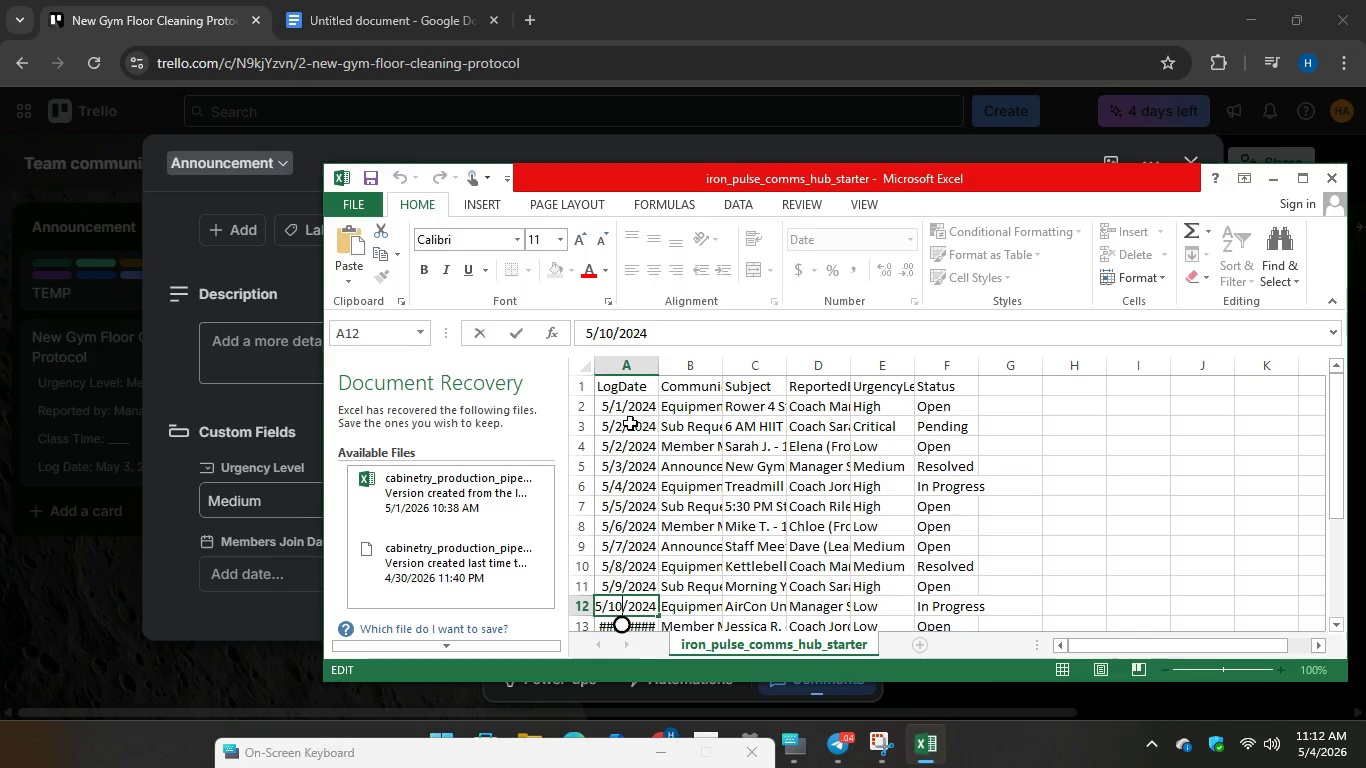 
scroll: coordinate [962, 543], scroll_direction: down, amount: 3.0
 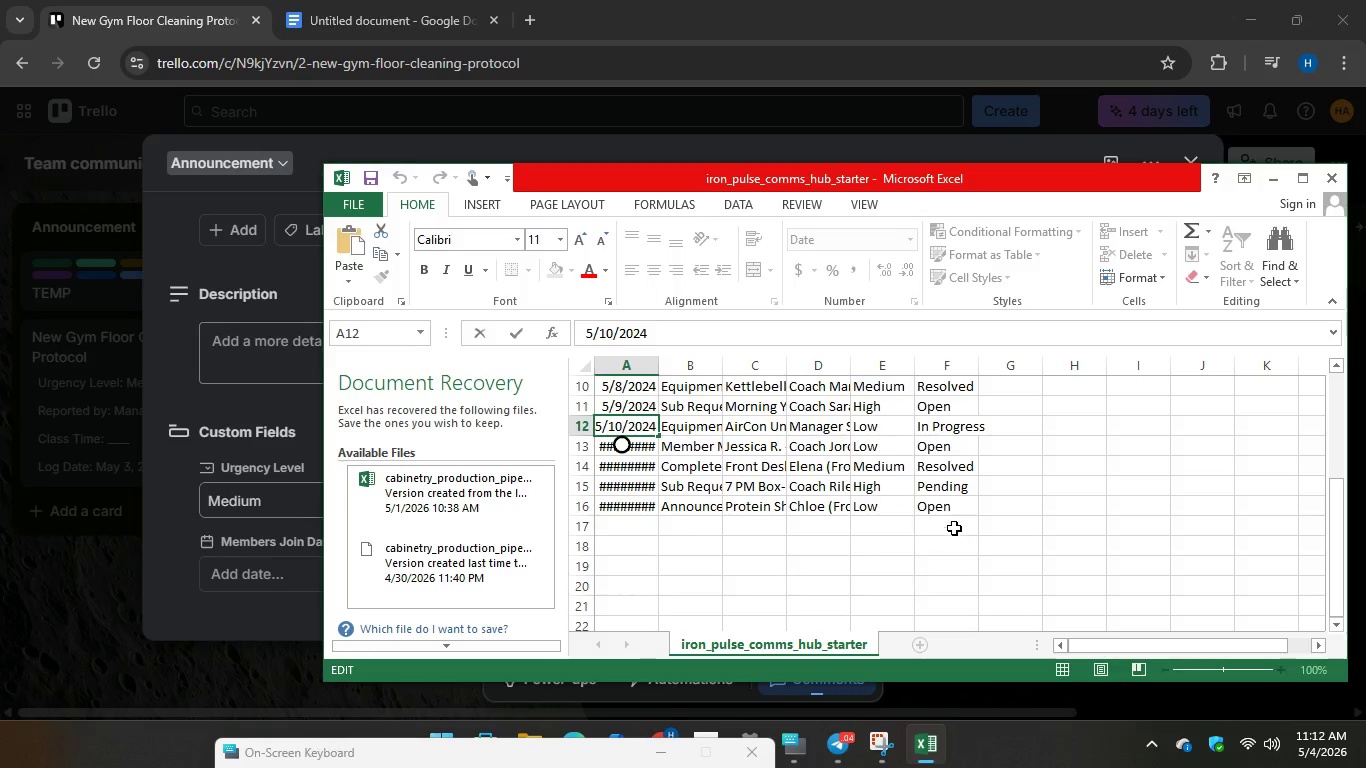 
scroll: coordinate [825, 512], scroll_direction: up, amount: 9.0
 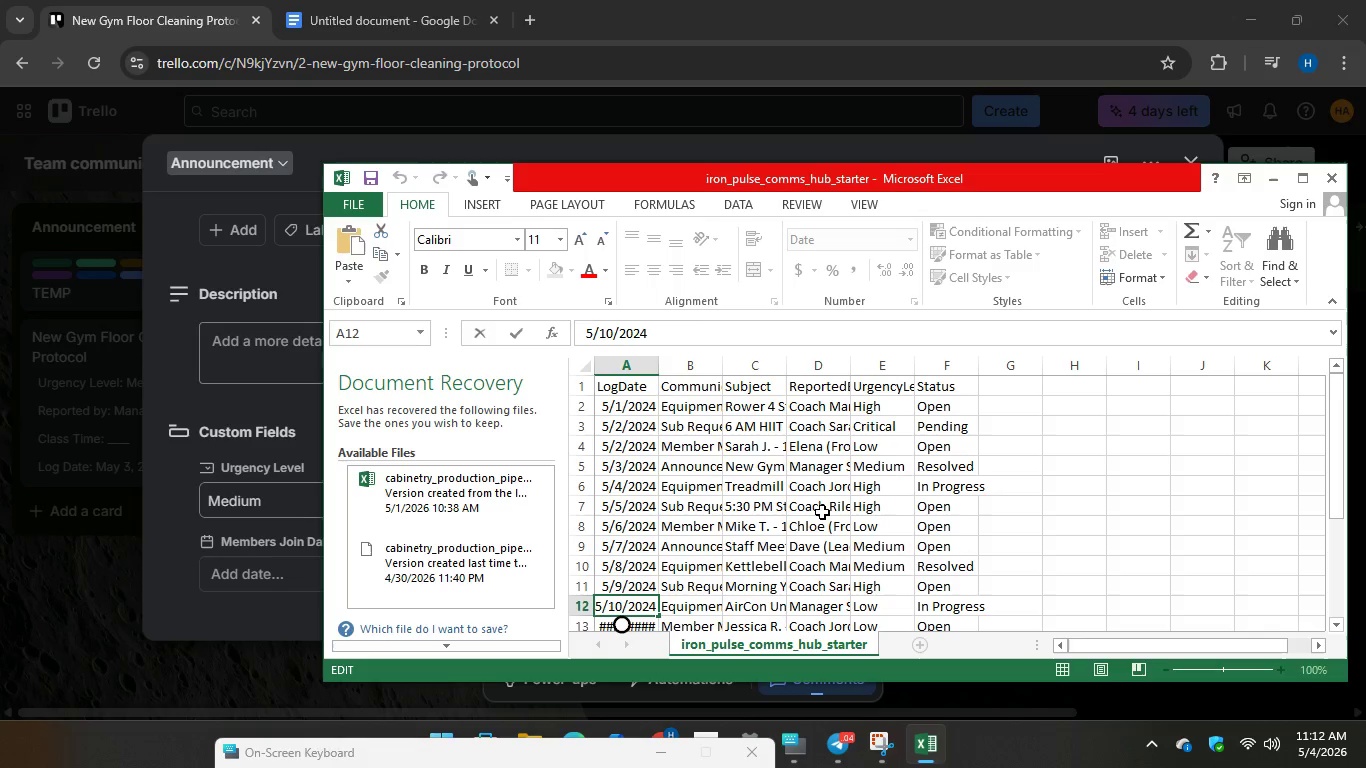 
scroll: coordinate [822, 512], scroll_direction: down, amount: 1.0
 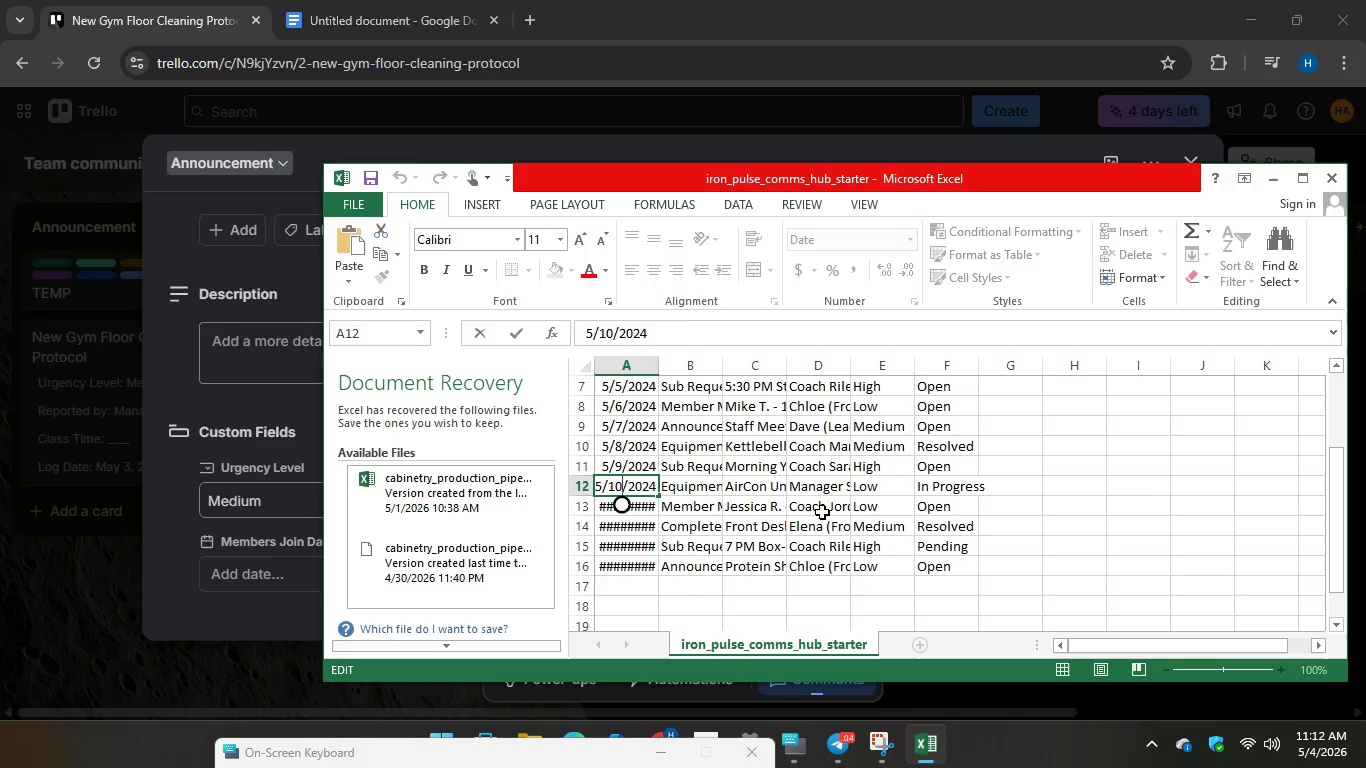 
scroll: coordinate [822, 512], scroll_direction: up, amount: 5.0
 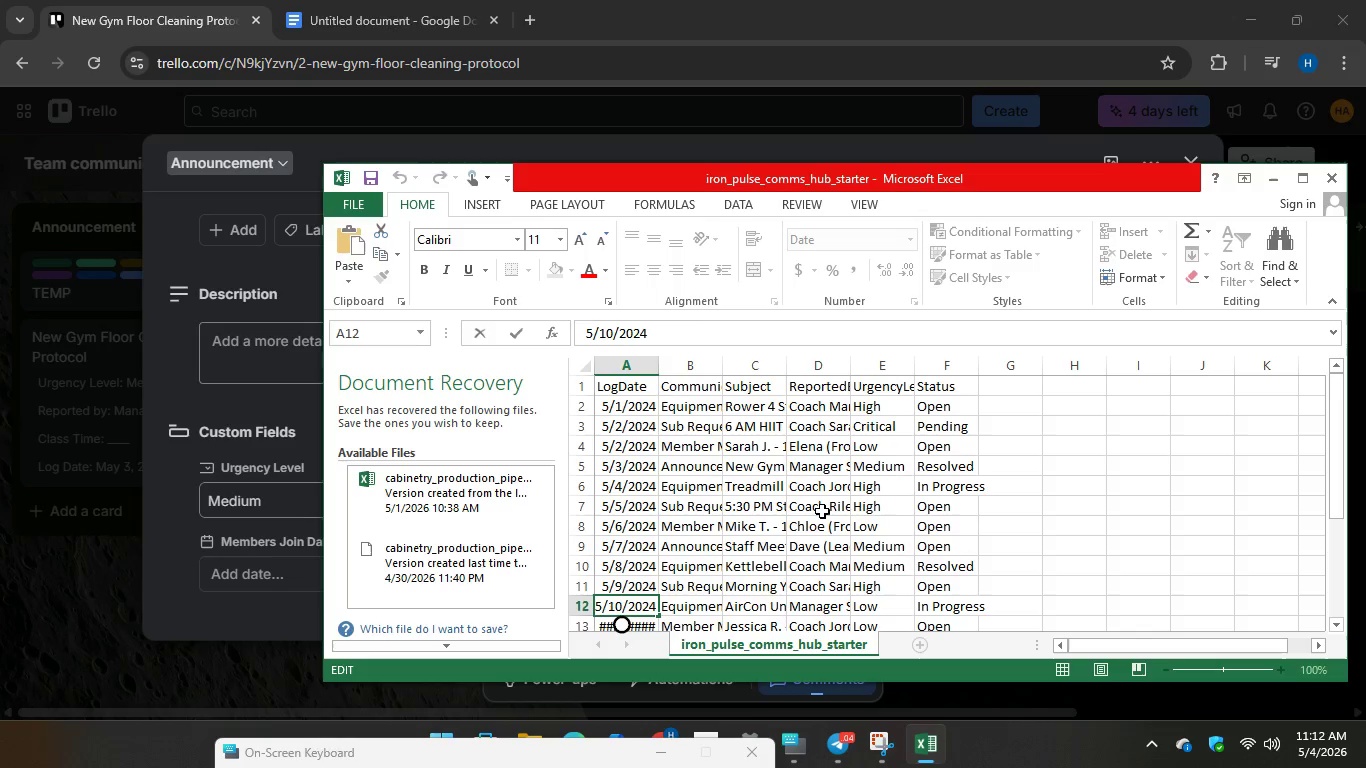 
wait(19.02)
 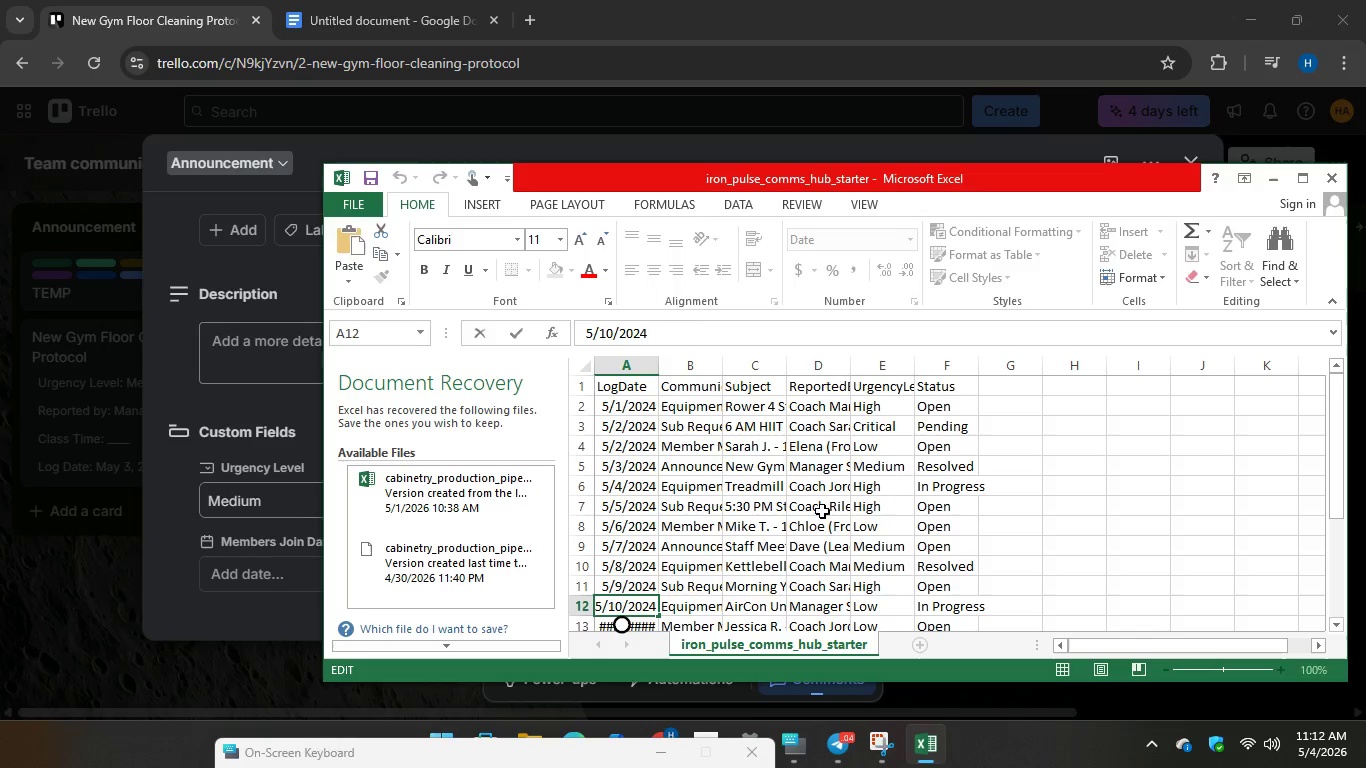 
left_click([189, 347])
 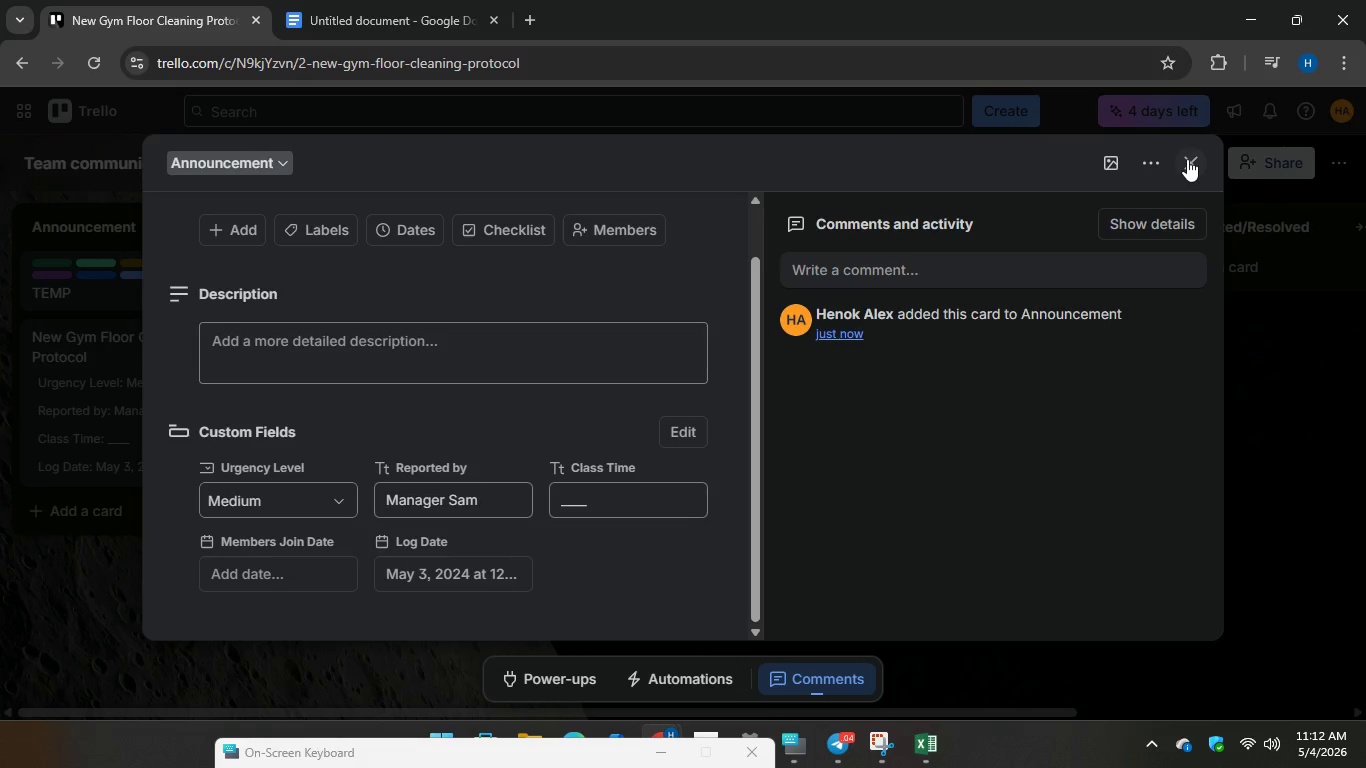 
left_click([1187, 159])
 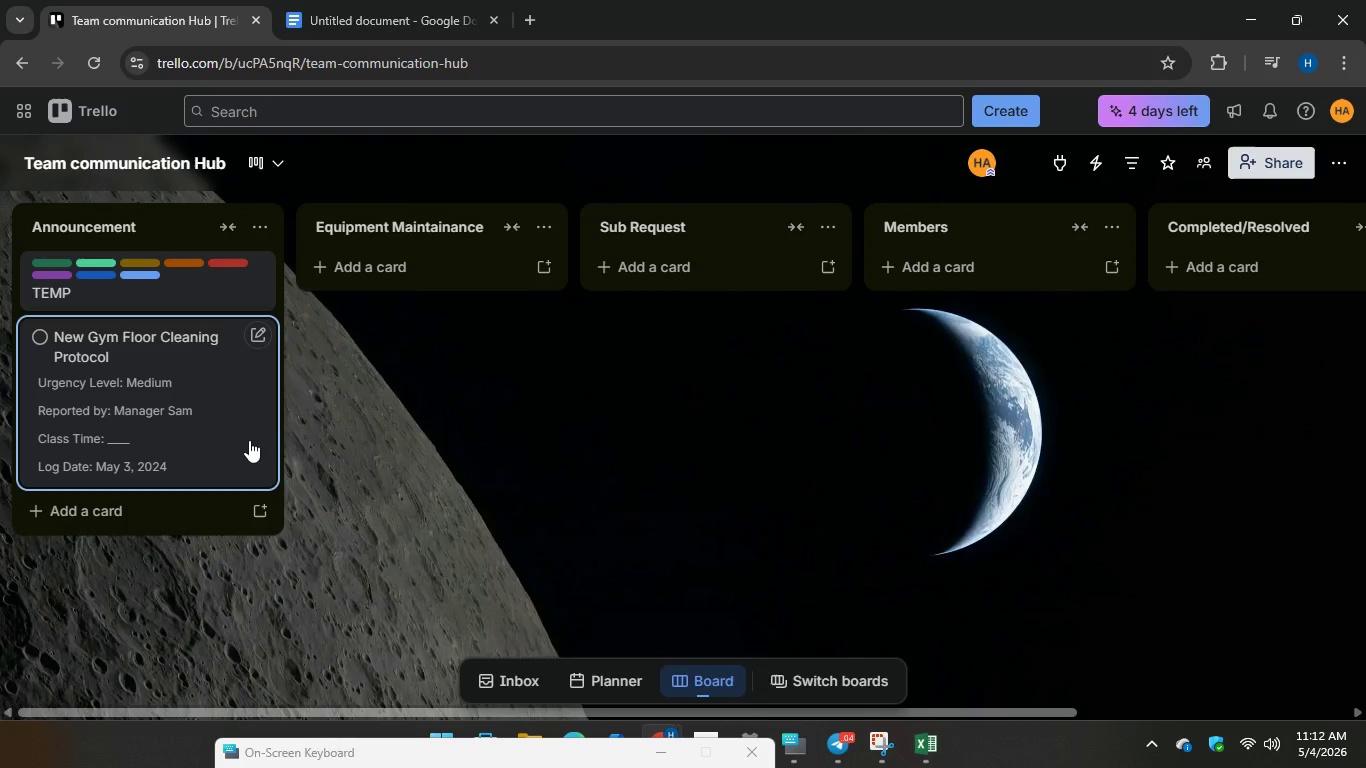 
scroll: coordinate [249, 440], scroll_direction: up, amount: 1.0
 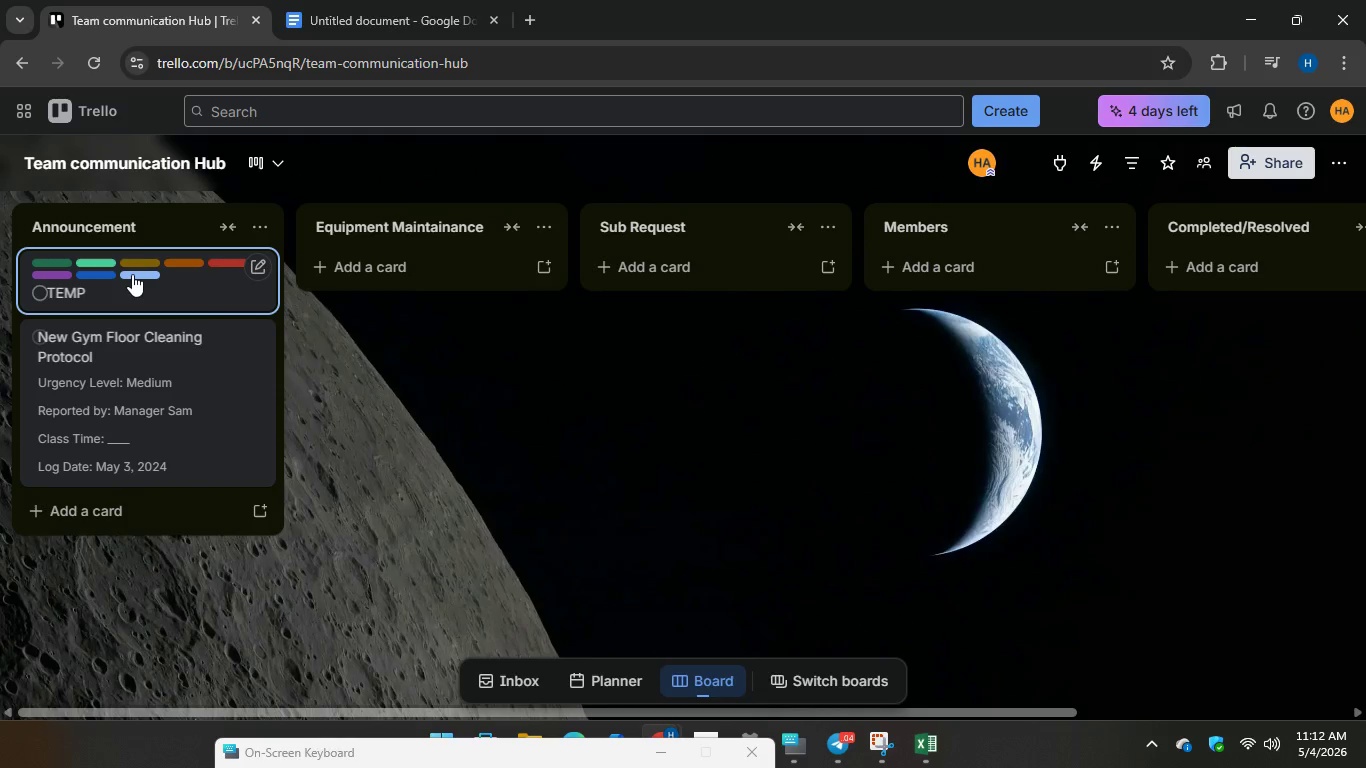 
left_click([132, 274])
 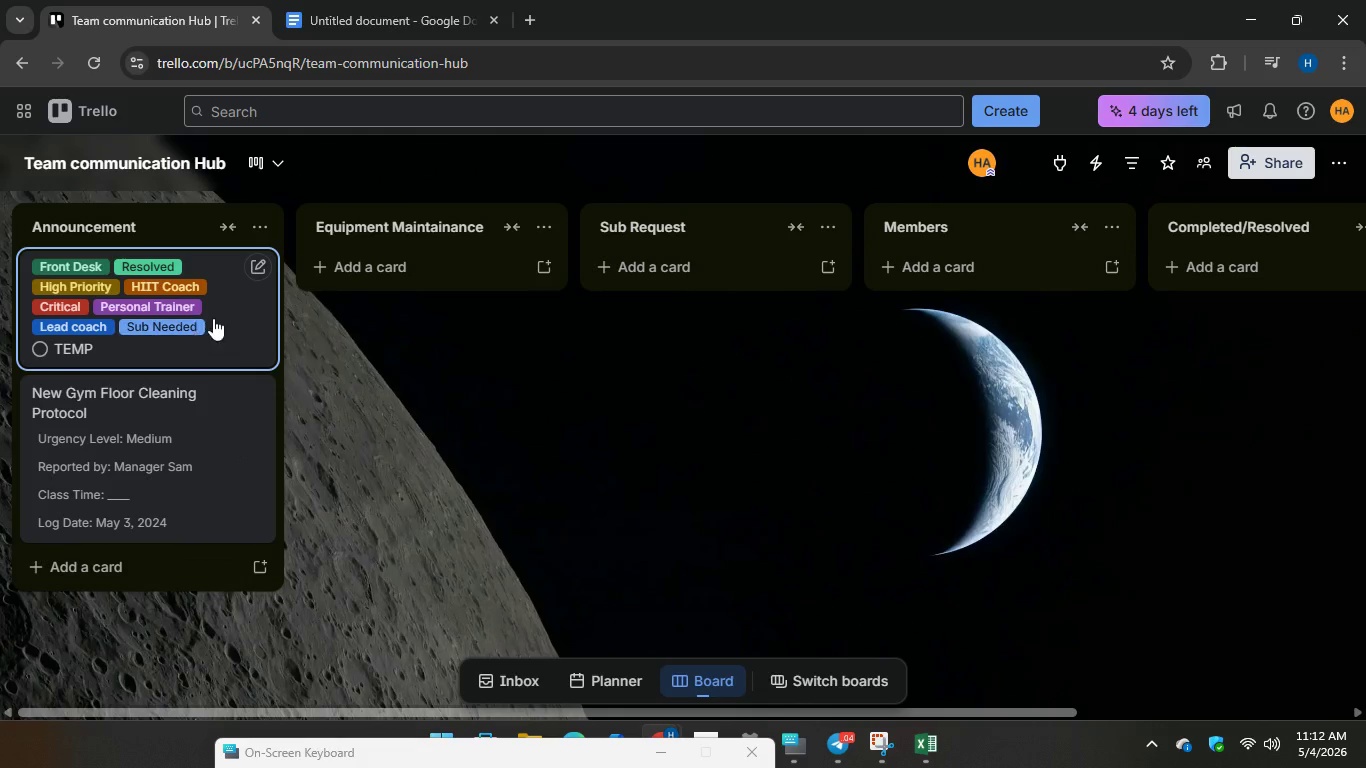 
left_click([223, 318])
 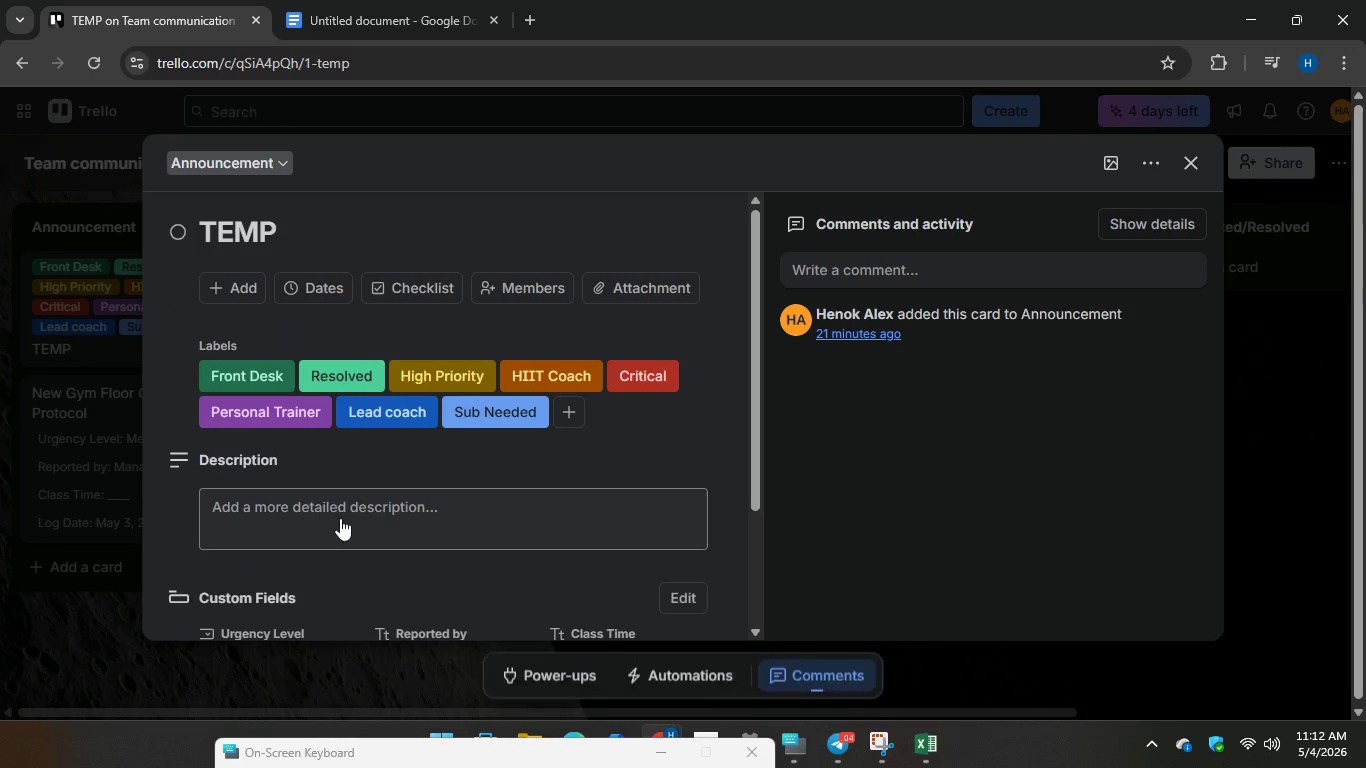 
scroll: coordinate [340, 518], scroll_direction: down, amount: 3.0
 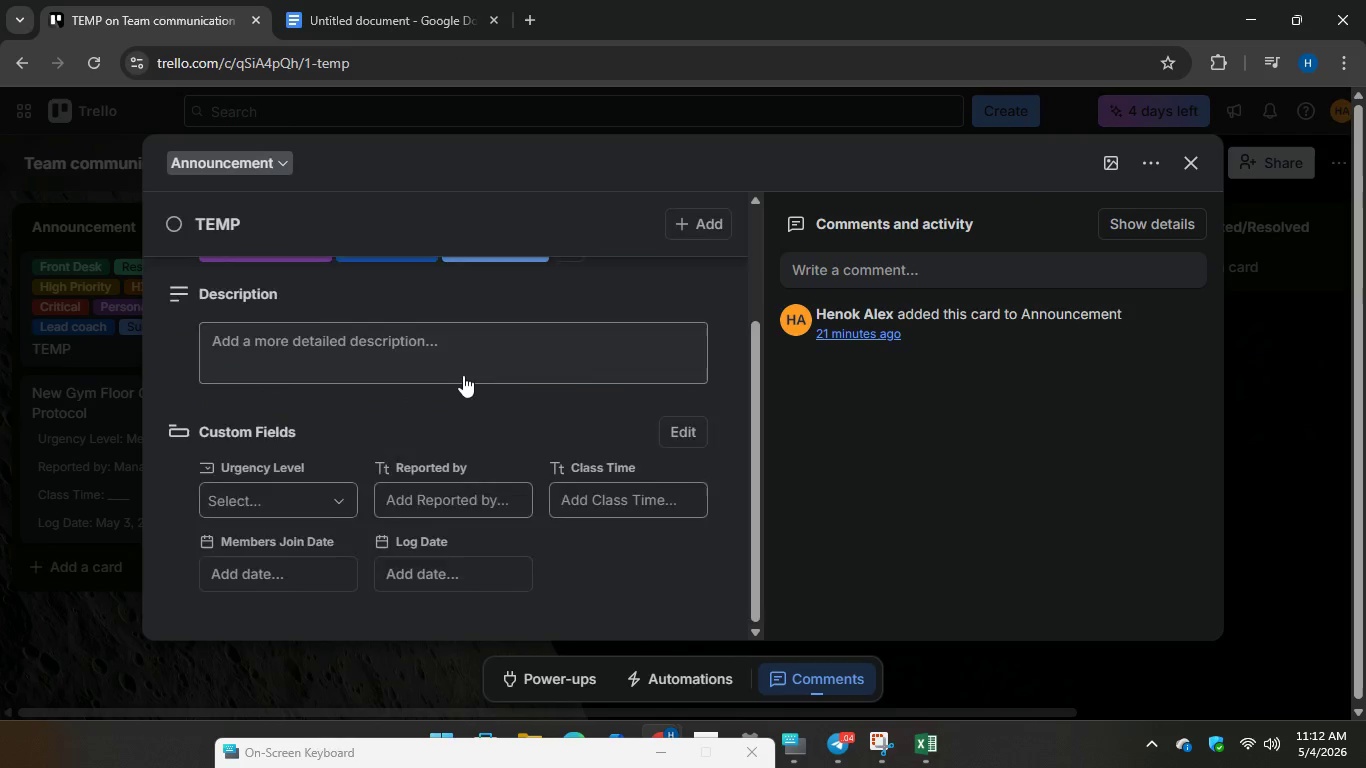 
scroll: coordinate [463, 375], scroll_direction: up, amount: 4.0
 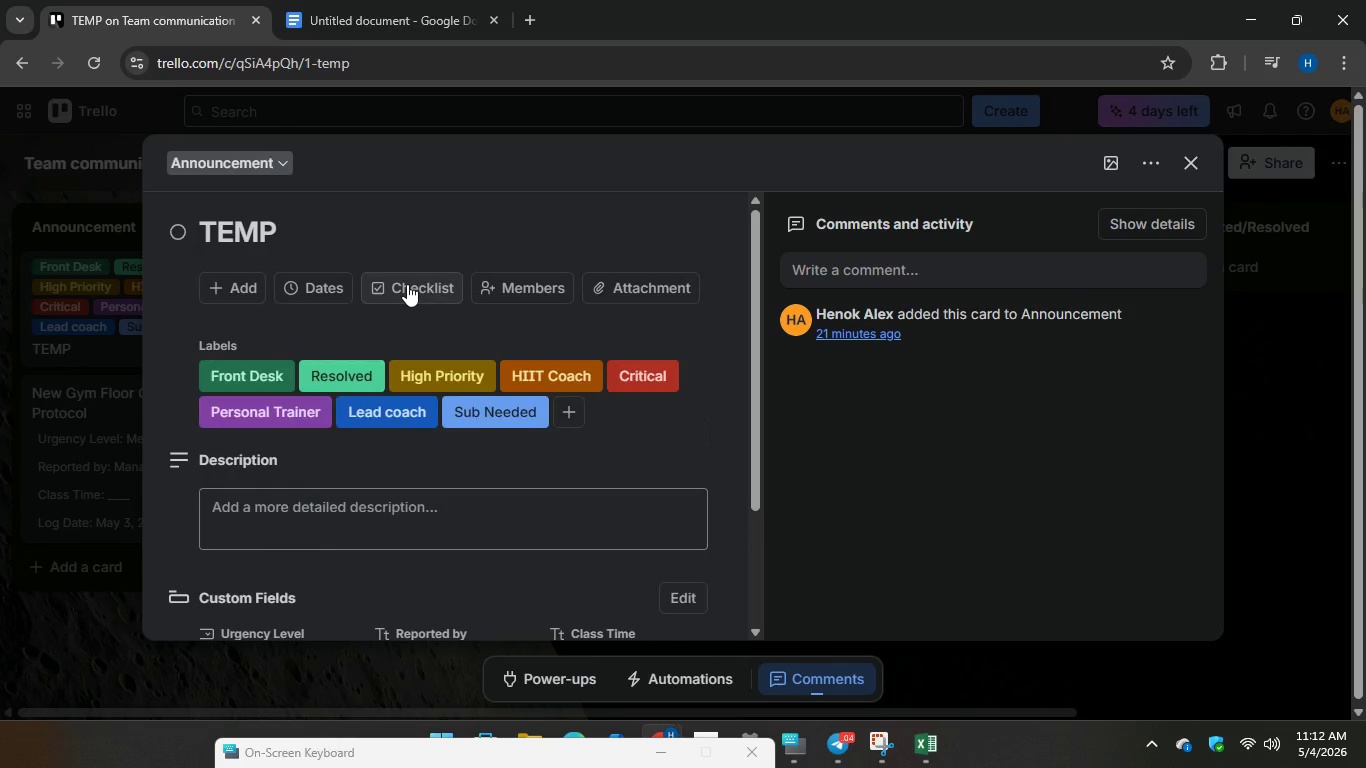 
left_click([407, 284])
 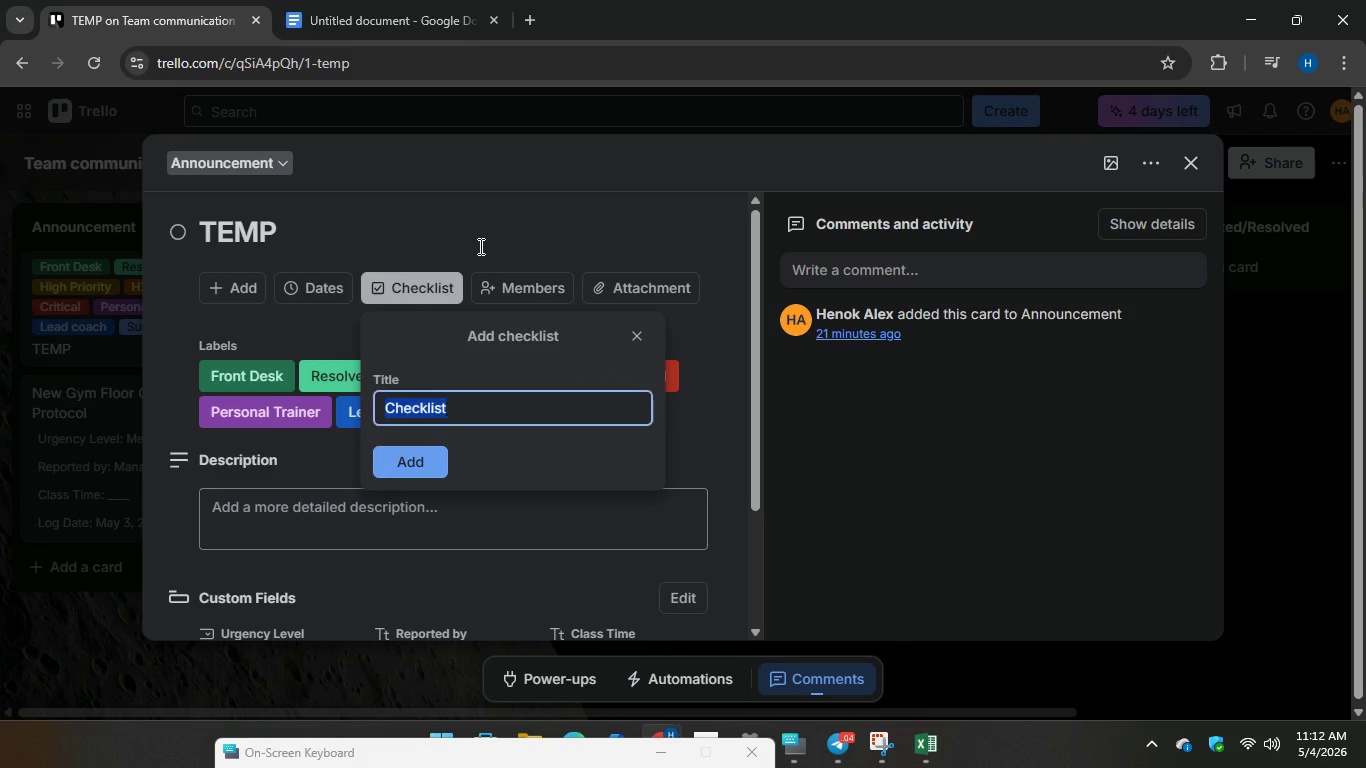 
left_click([479, 246])
 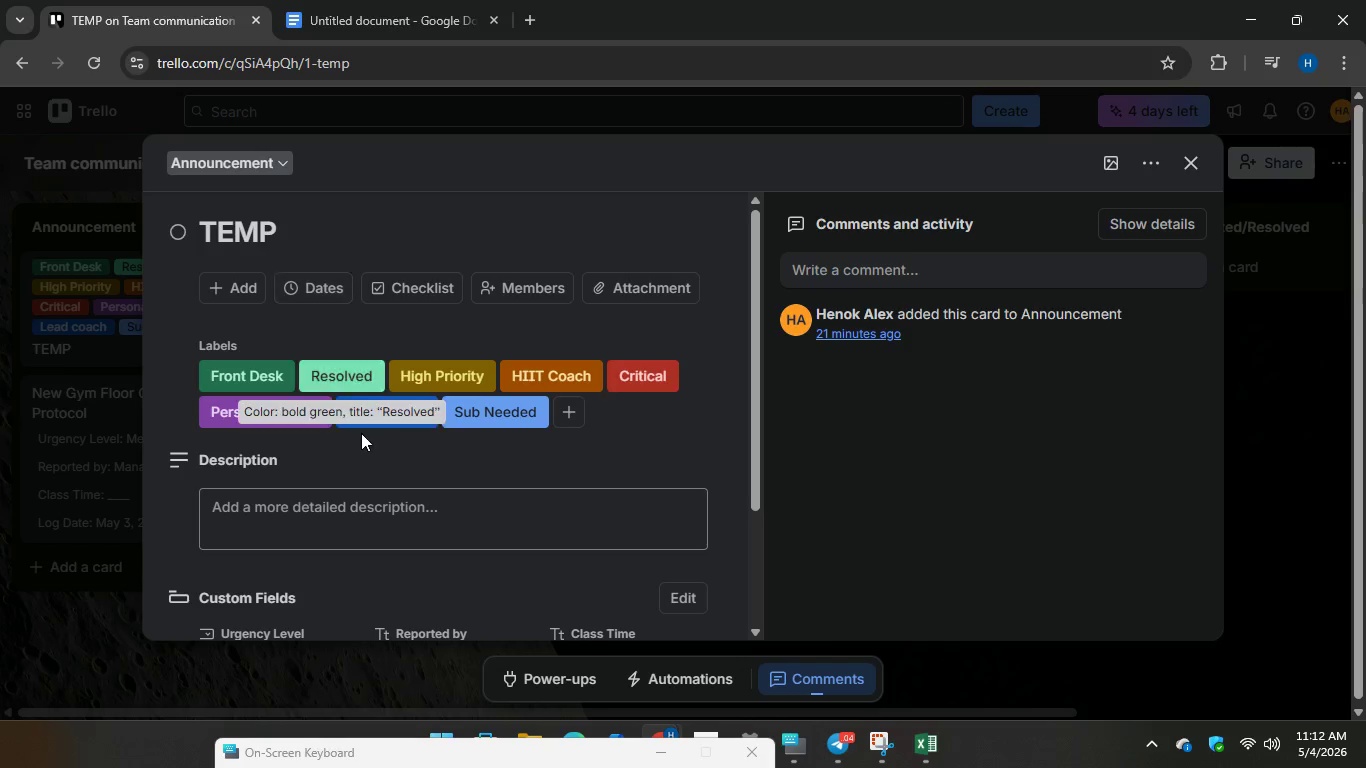 
scroll: coordinate [429, 517], scroll_direction: down, amount: 1.0
 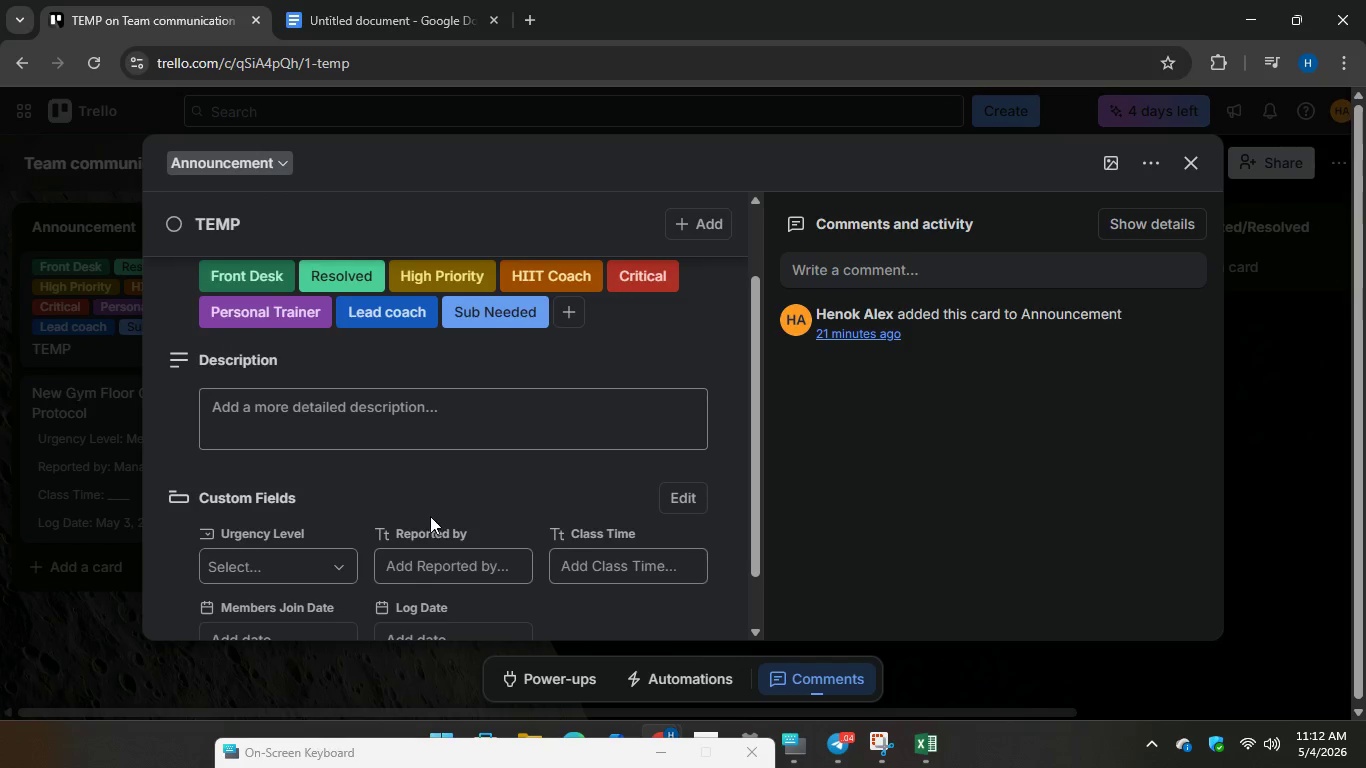 
scroll: coordinate [430, 516], scroll_direction: up, amount: 3.0
 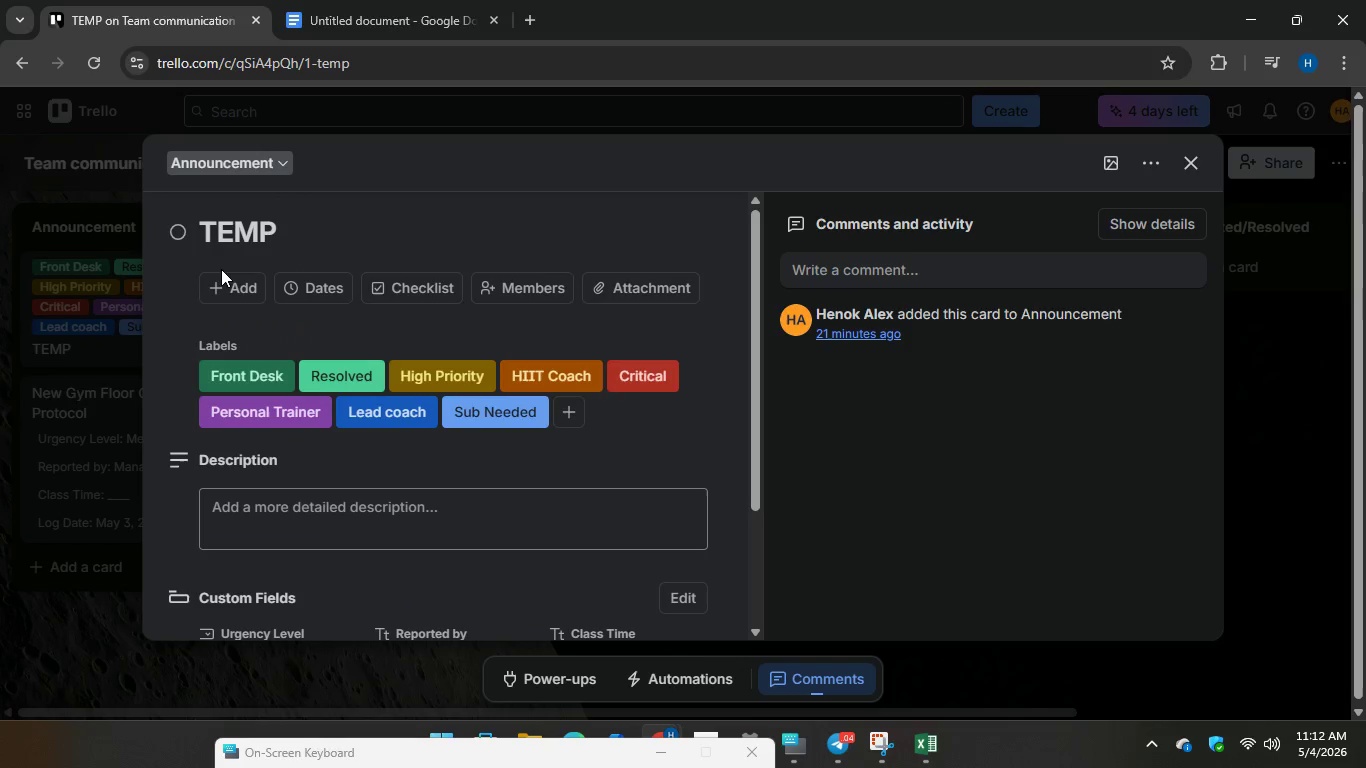 
left_click([221, 269])
 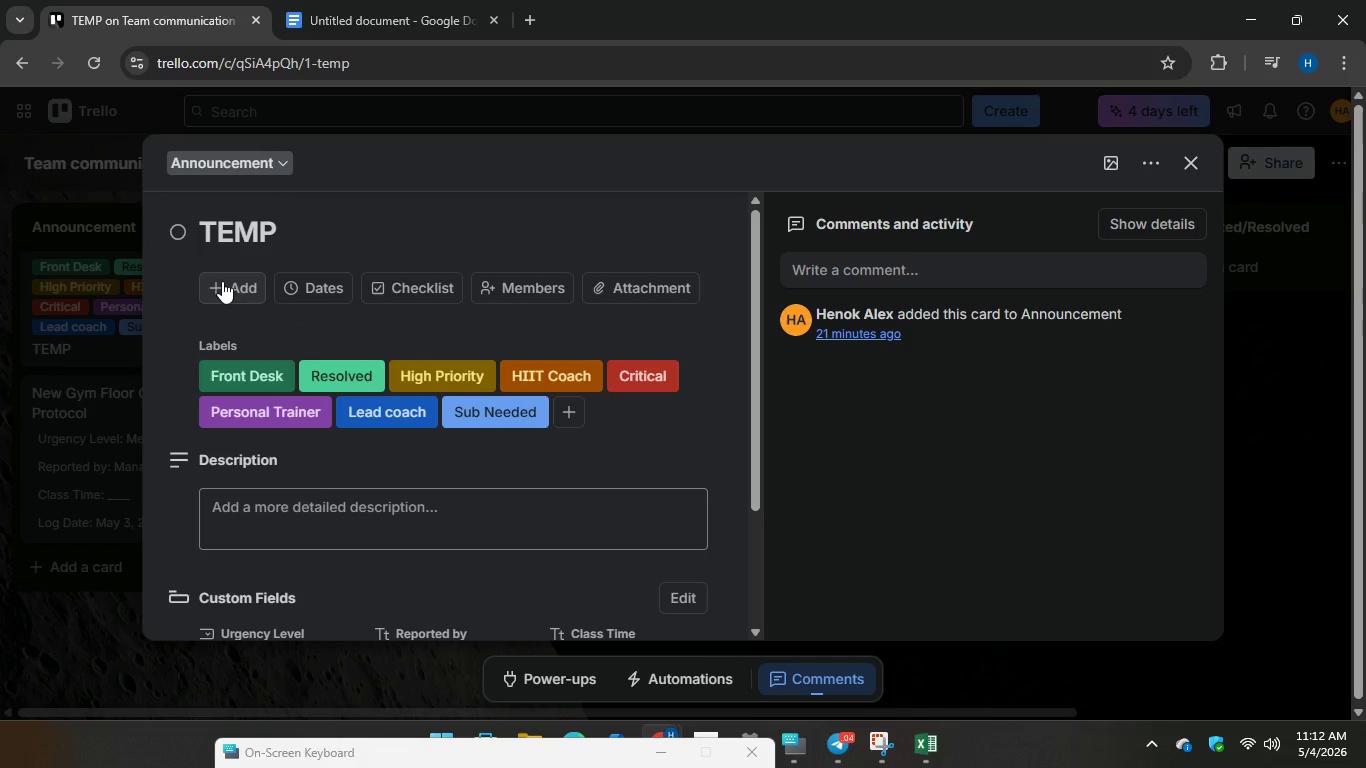 
left_click([222, 281])
 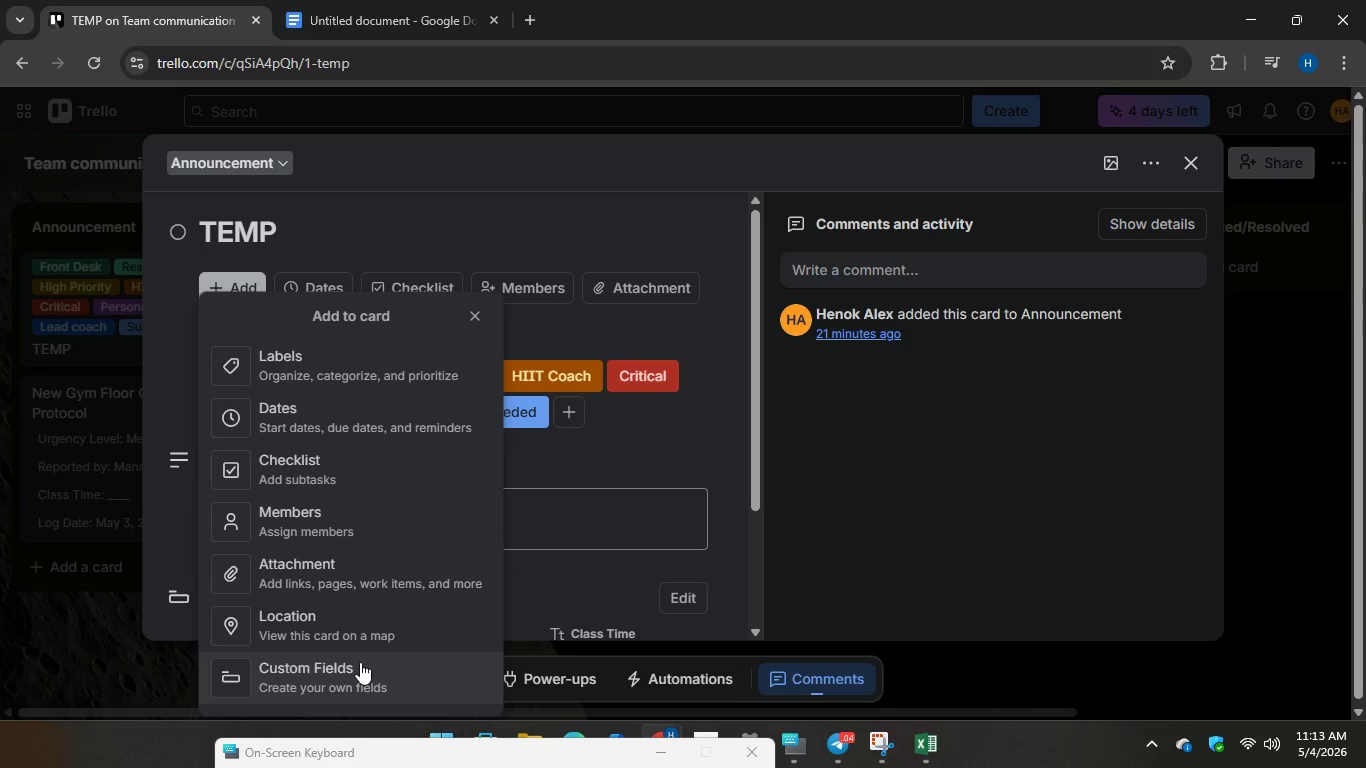 
left_click([360, 662])
 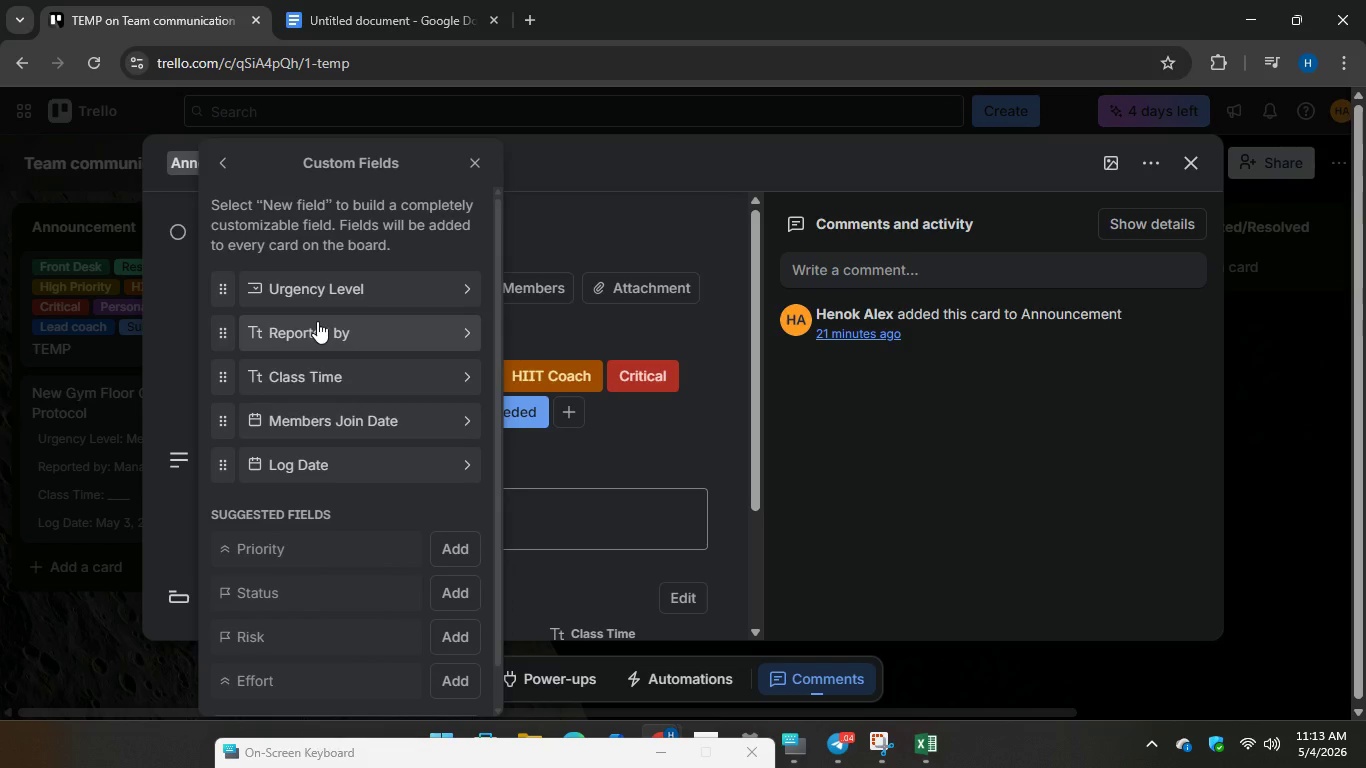 
scroll: coordinate [391, 652], scroll_direction: down, amount: 6.0
 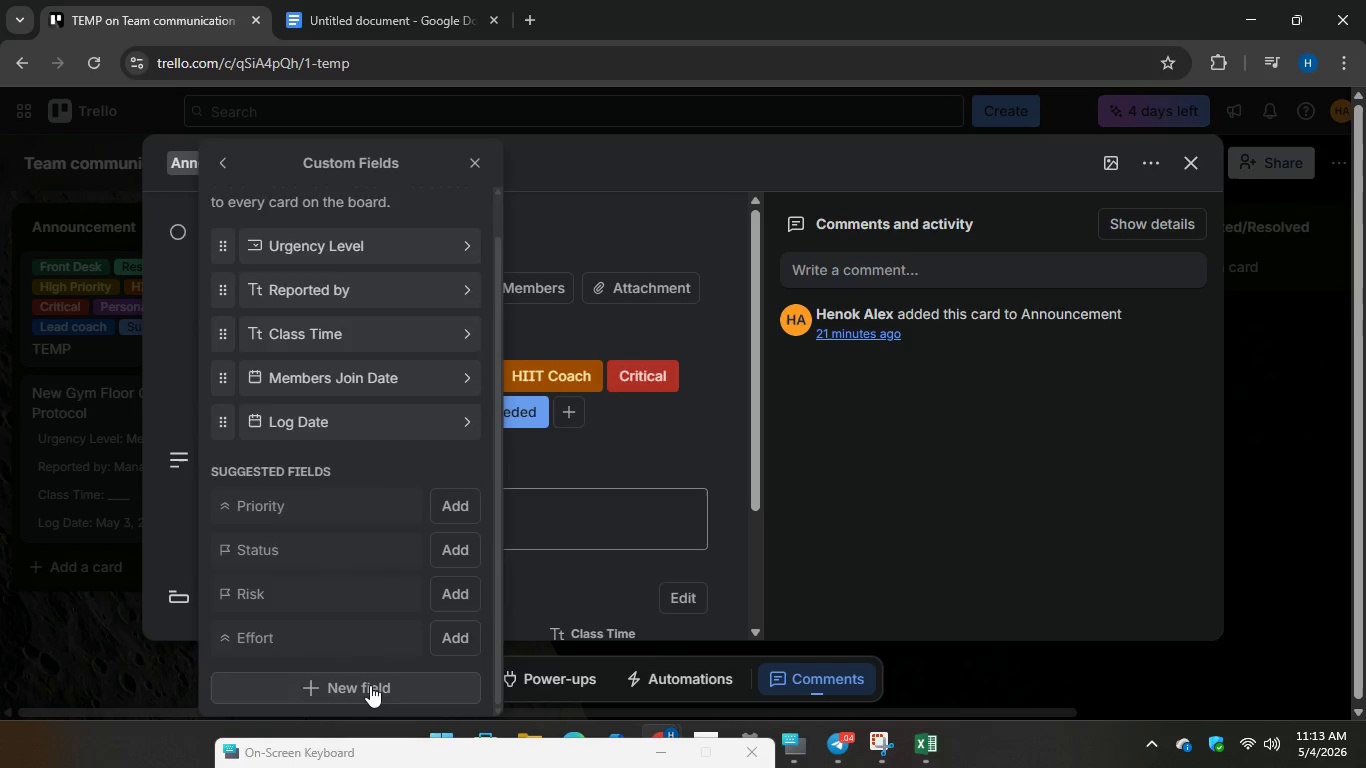 
left_click([370, 685])
 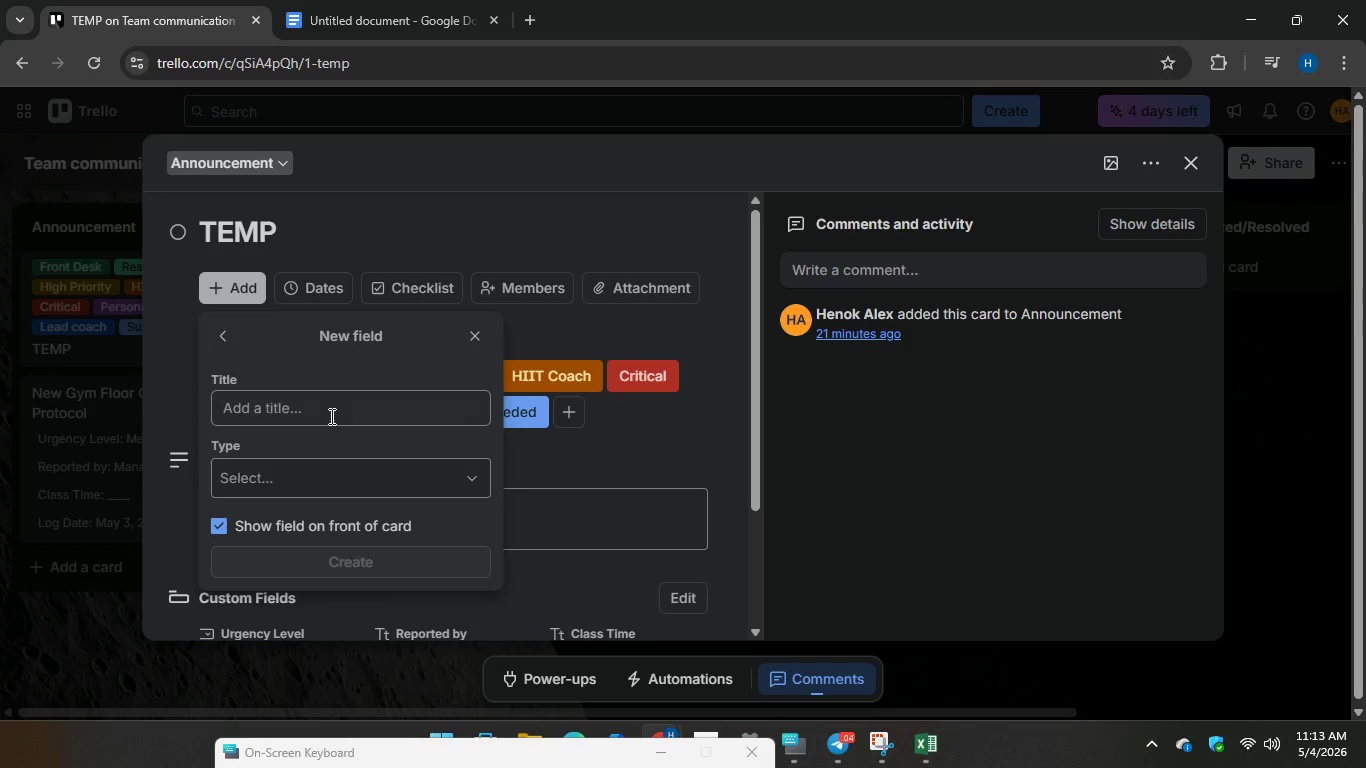 
left_click([330, 415])
 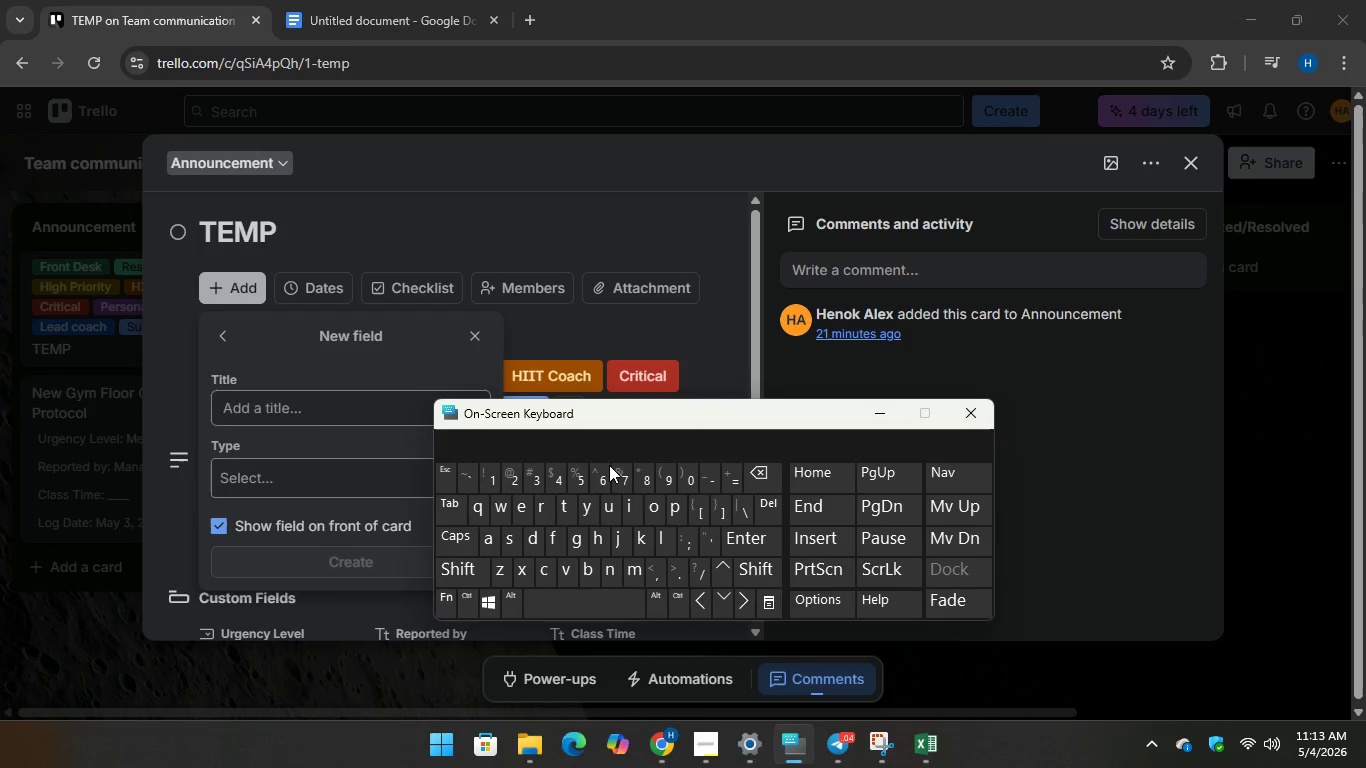 
left_click([261, 398])
 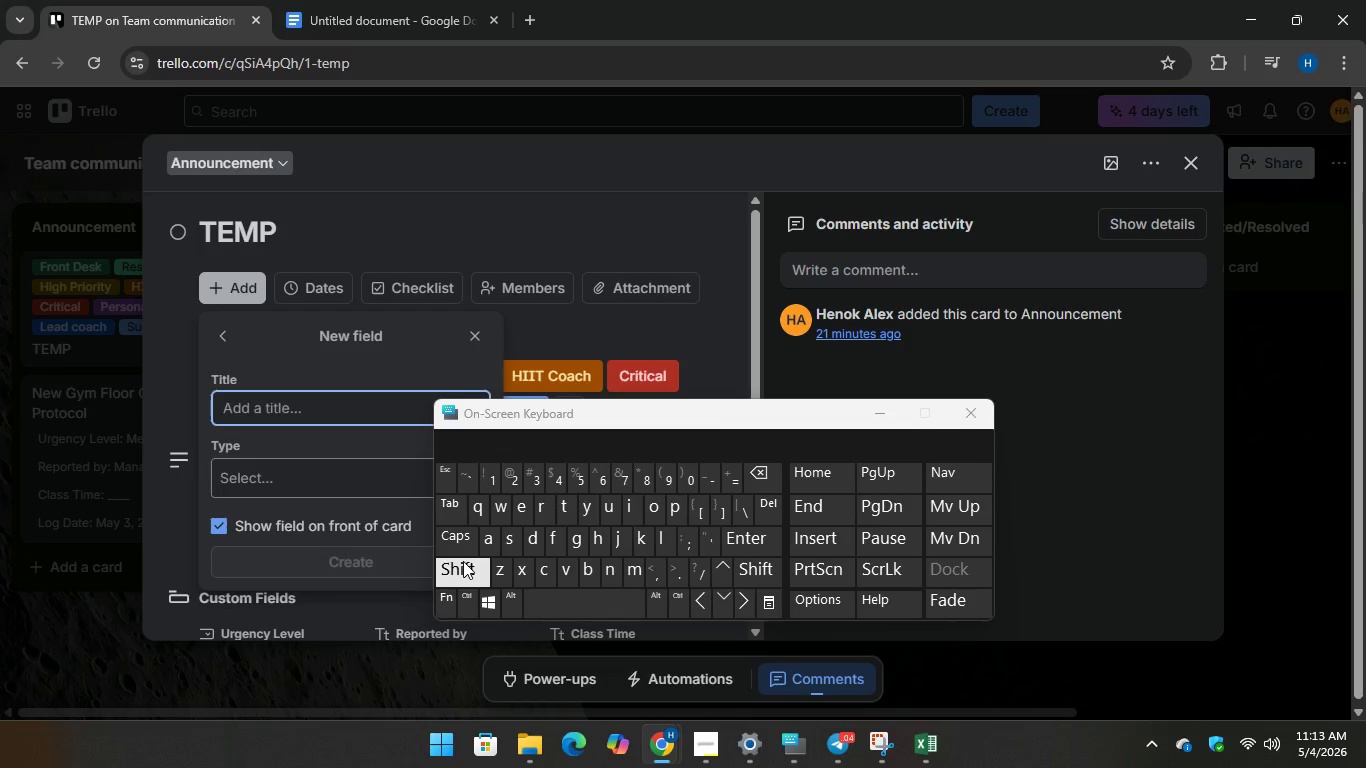 
type(Status)
 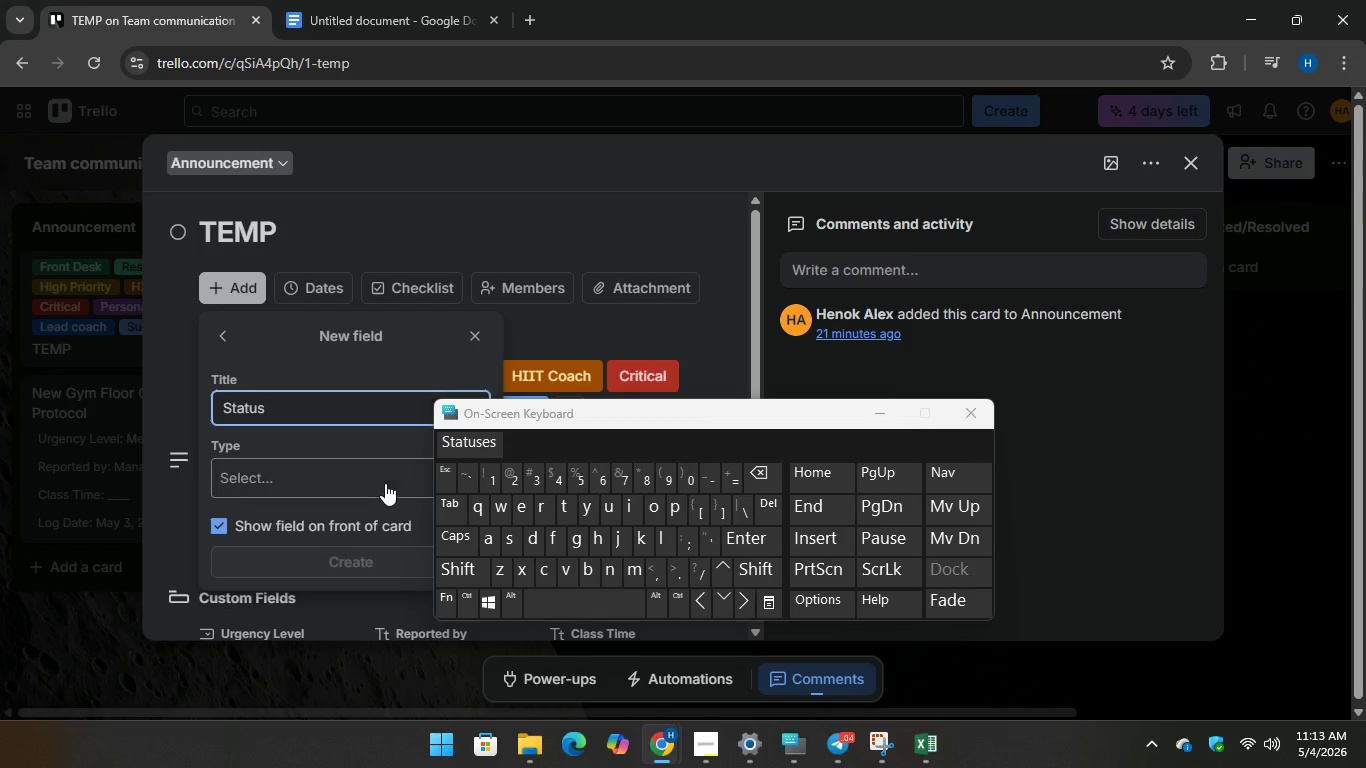 
left_click([385, 483])
 